 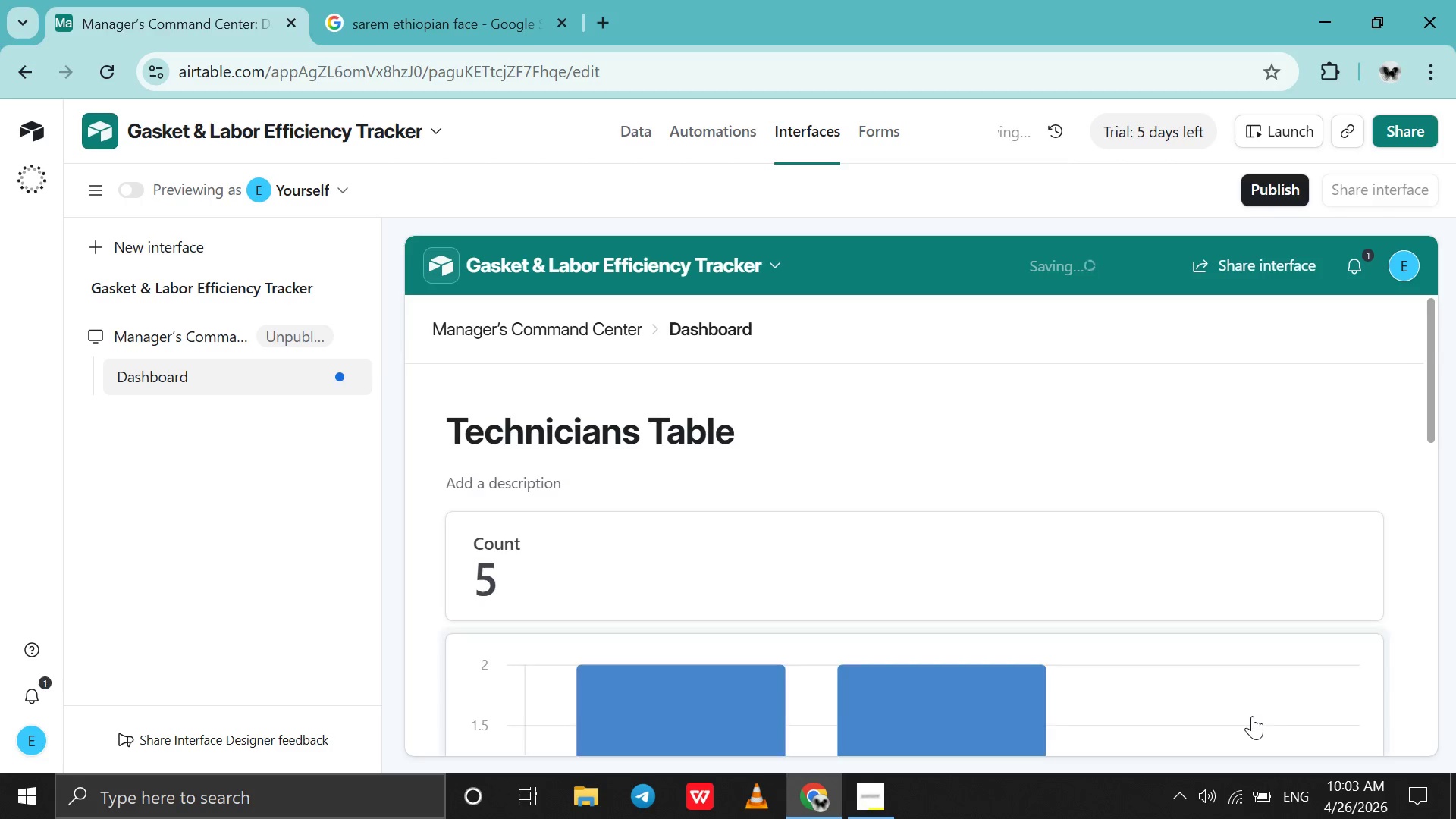 
left_click([178, 371])
 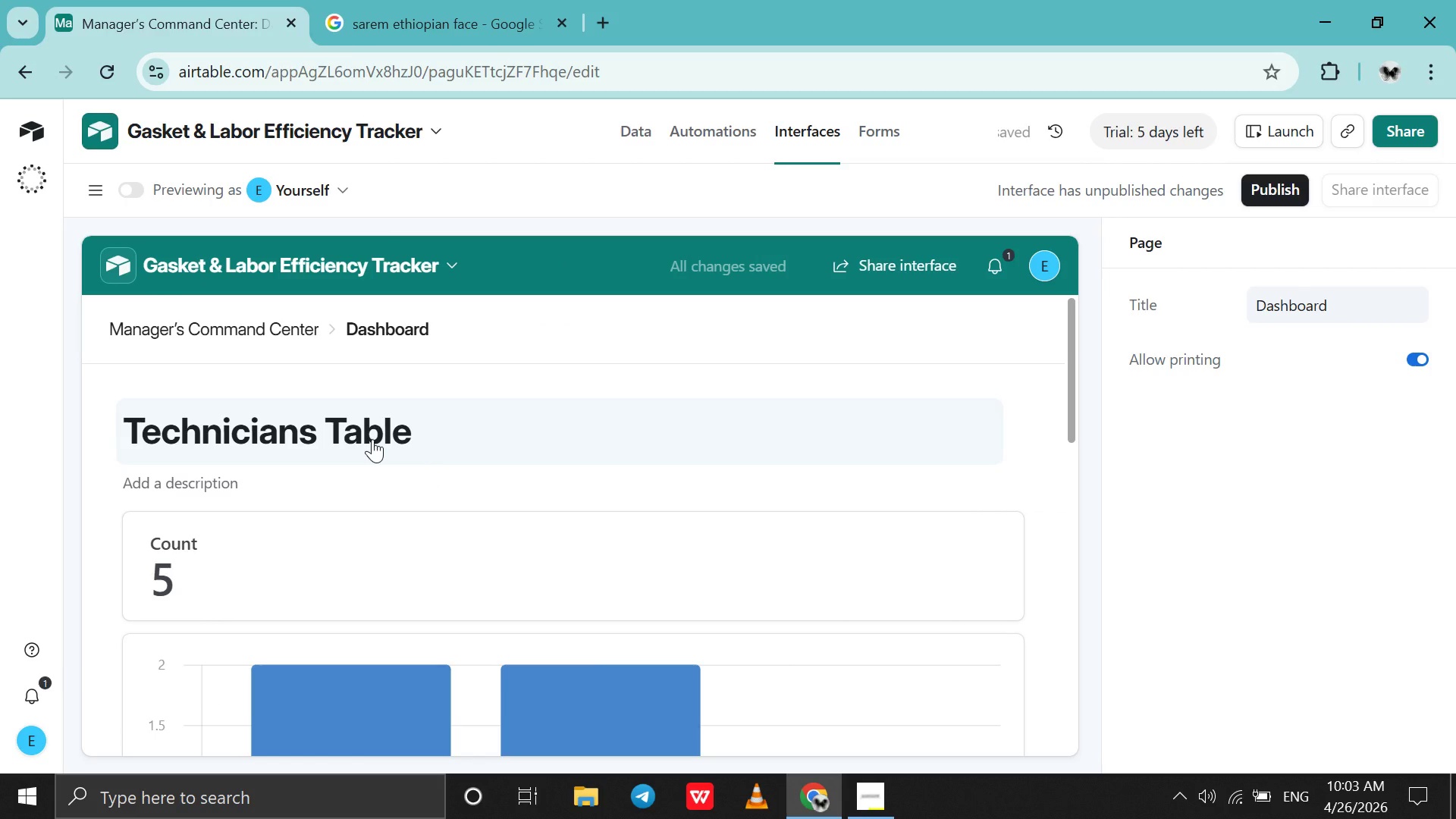 
double_click([372, 439])
 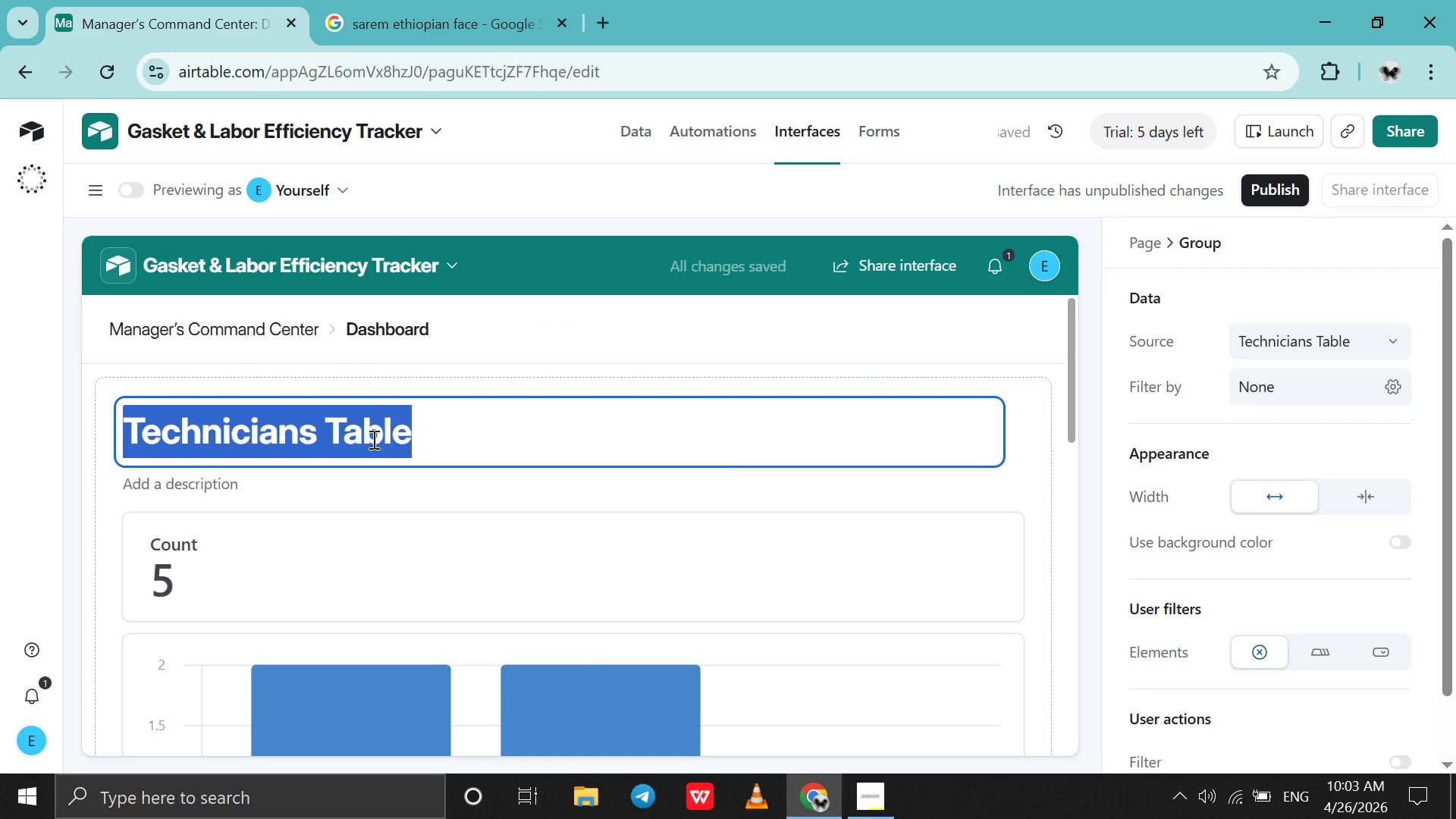 
triple_click([372, 439])
 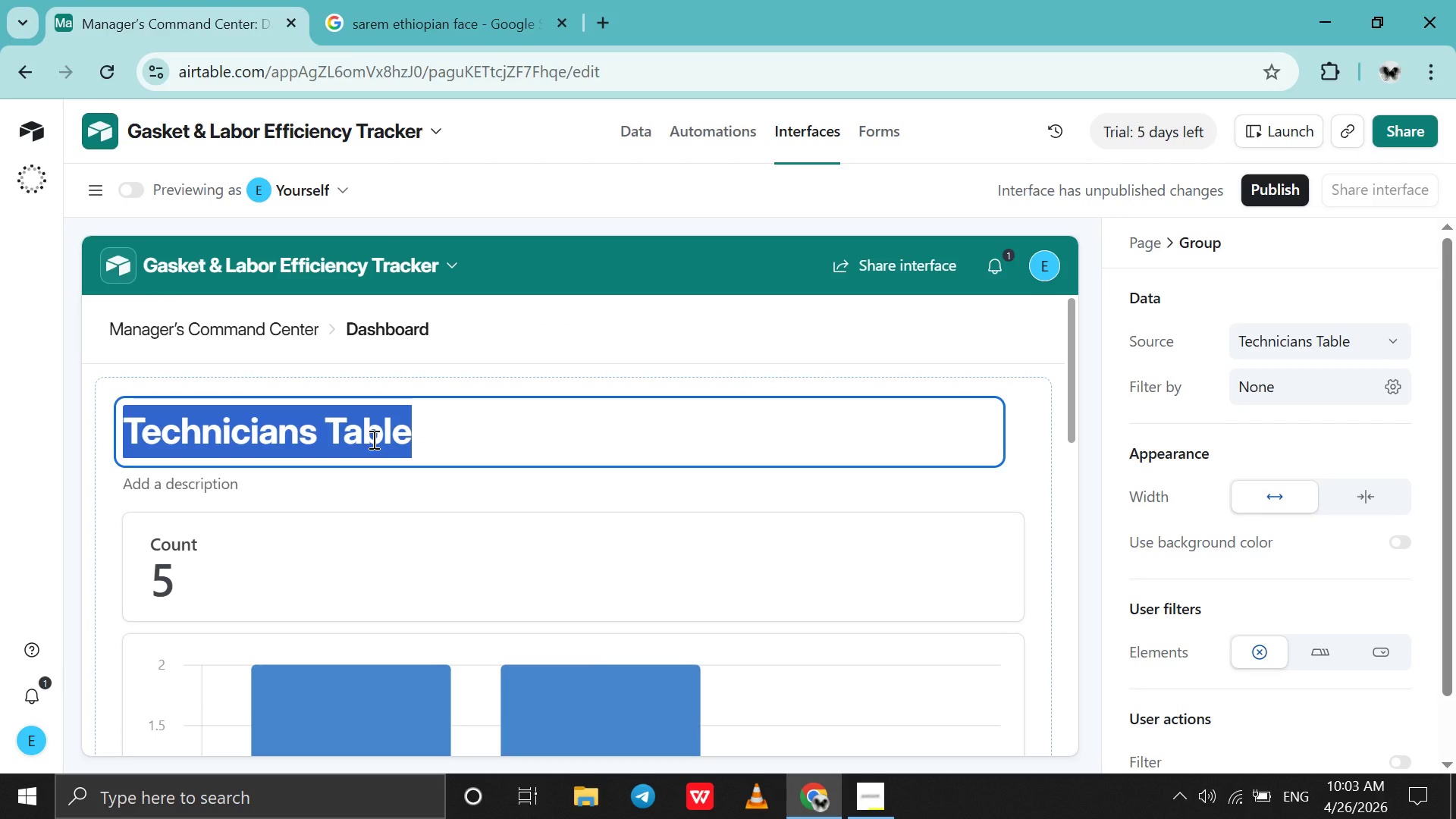 
key(Control+V)
 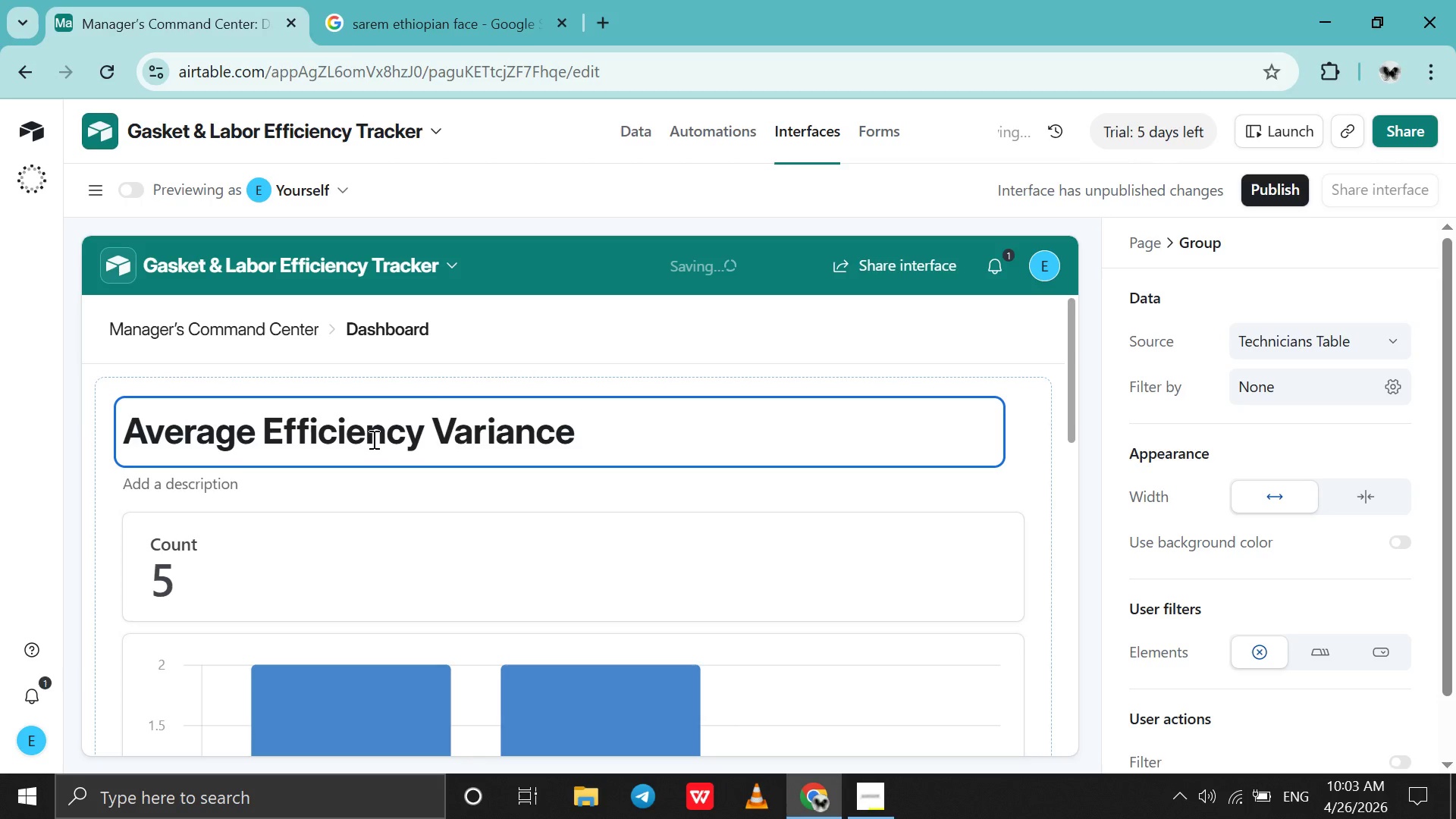 
scroll: coordinate [372, 439], scroll_direction: down, amount: 2.0
 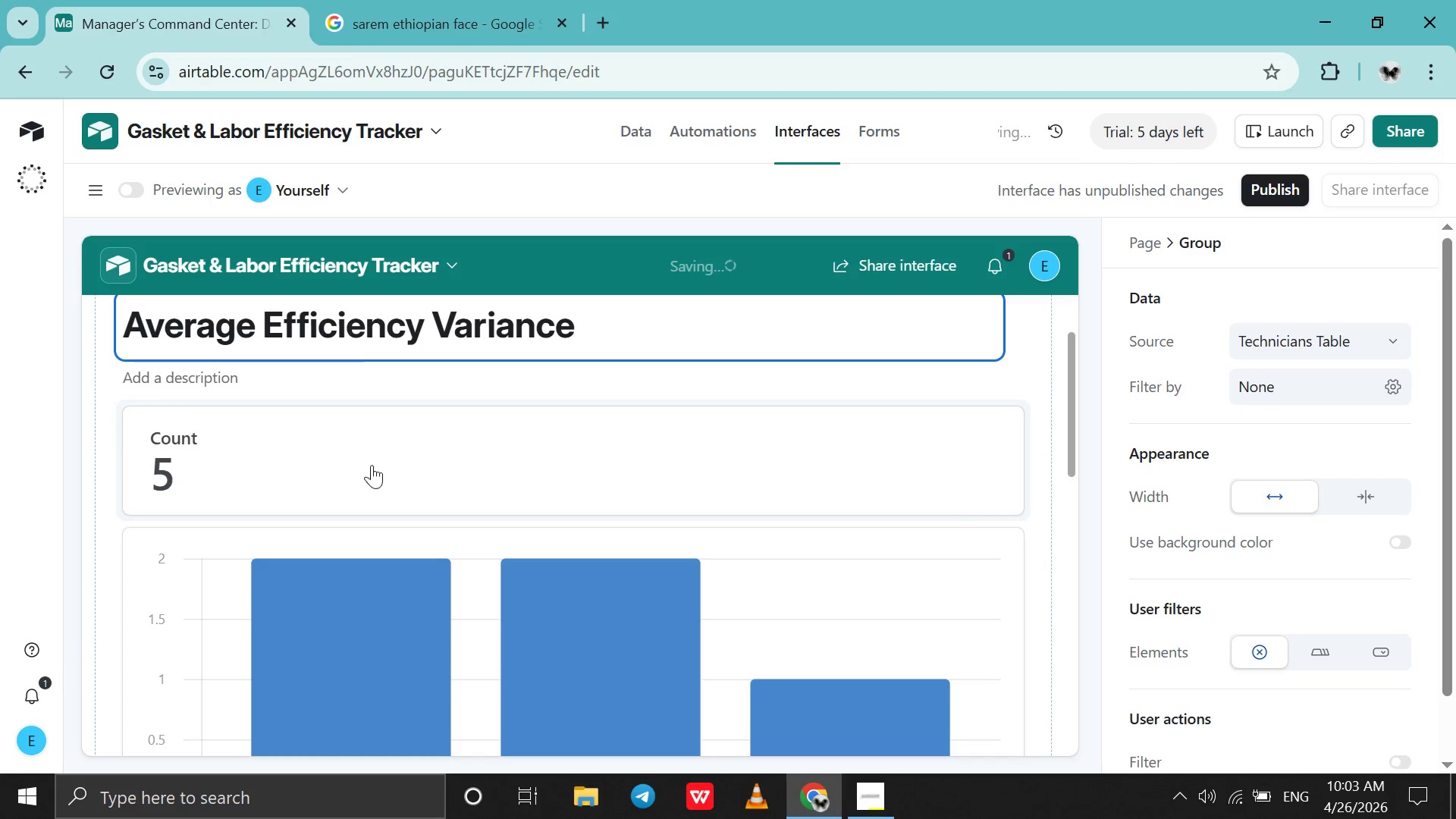 
left_click([372, 465])
 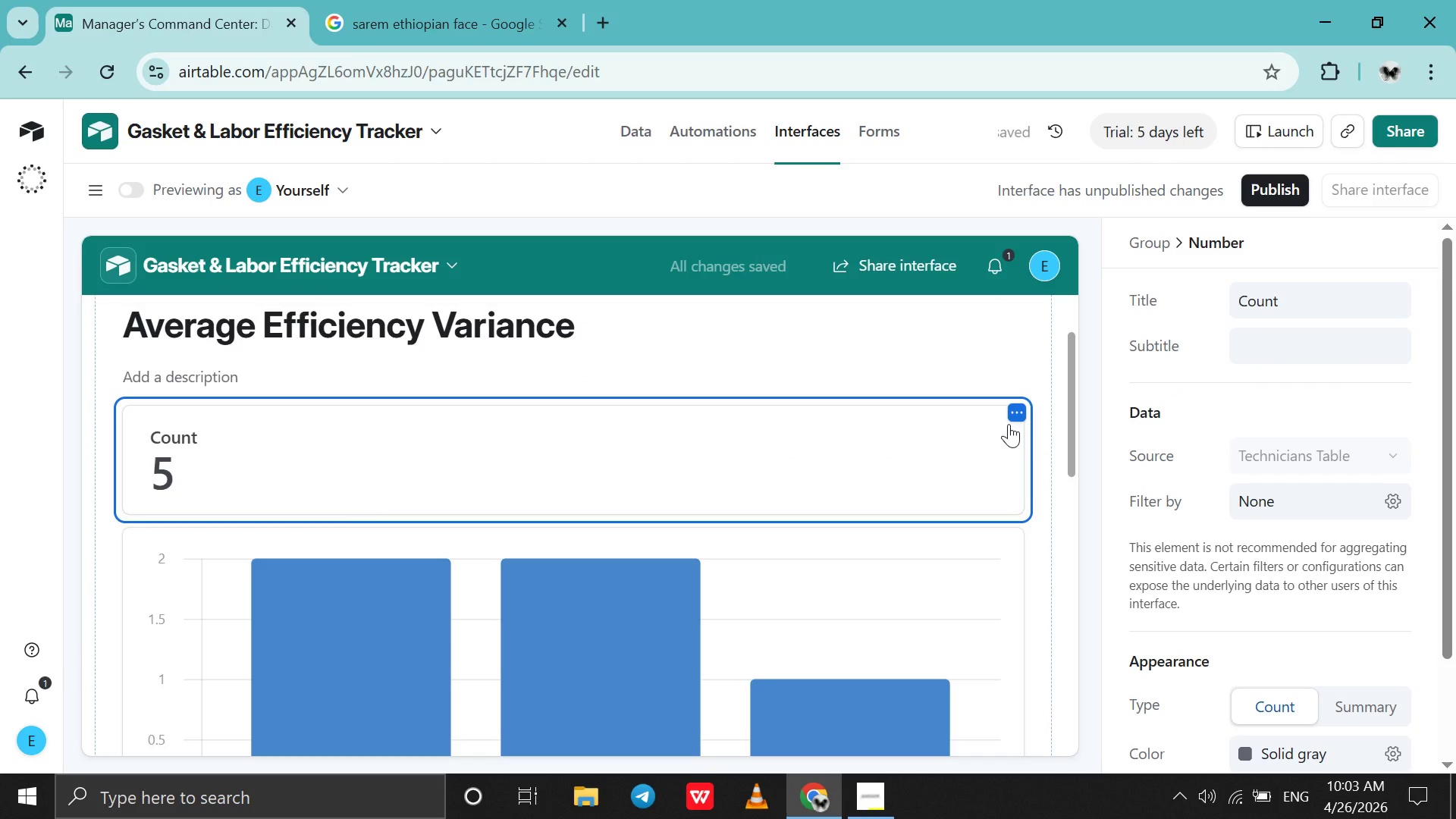 
left_click([1011, 418])
 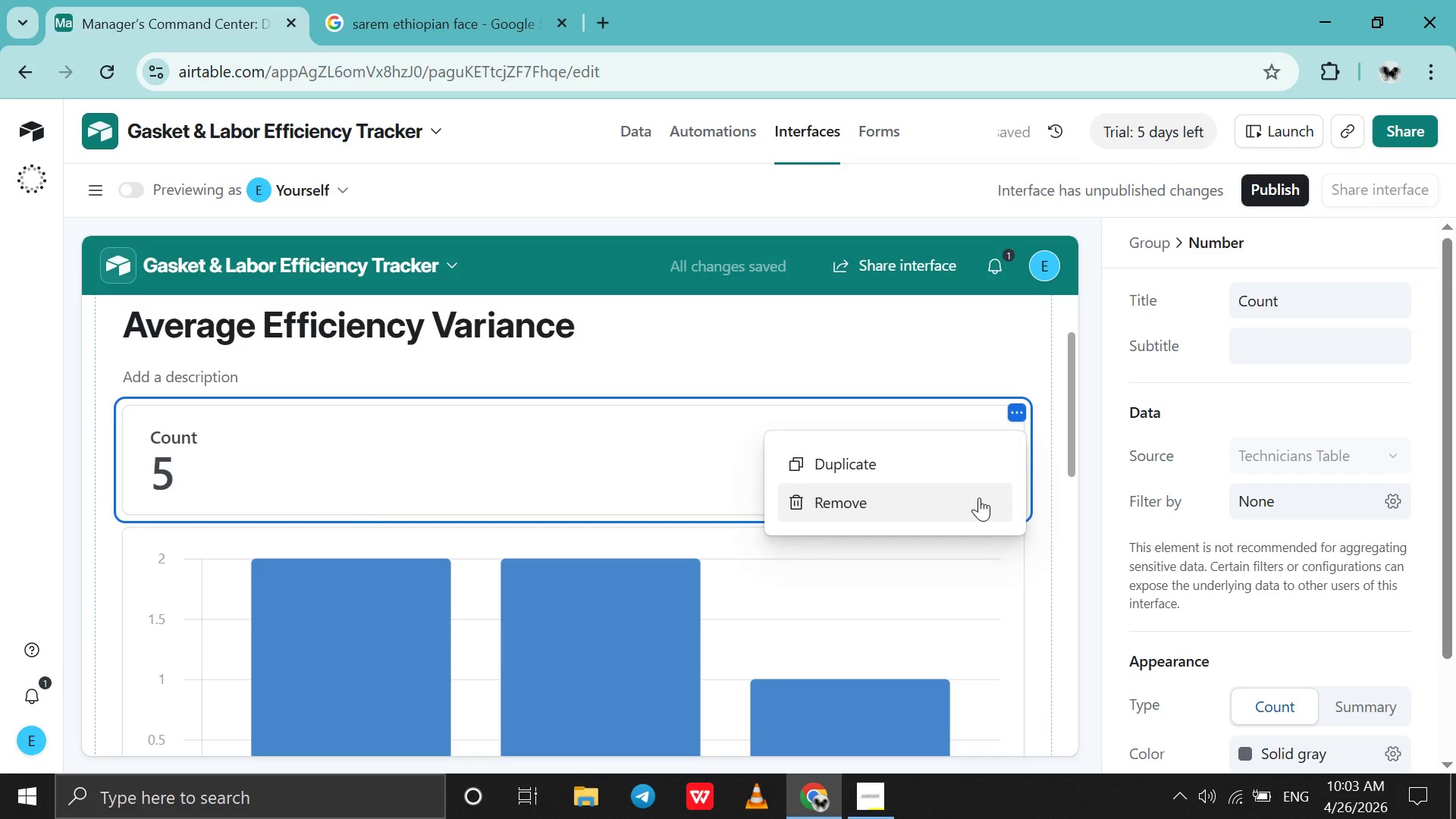 
left_click([979, 497])
 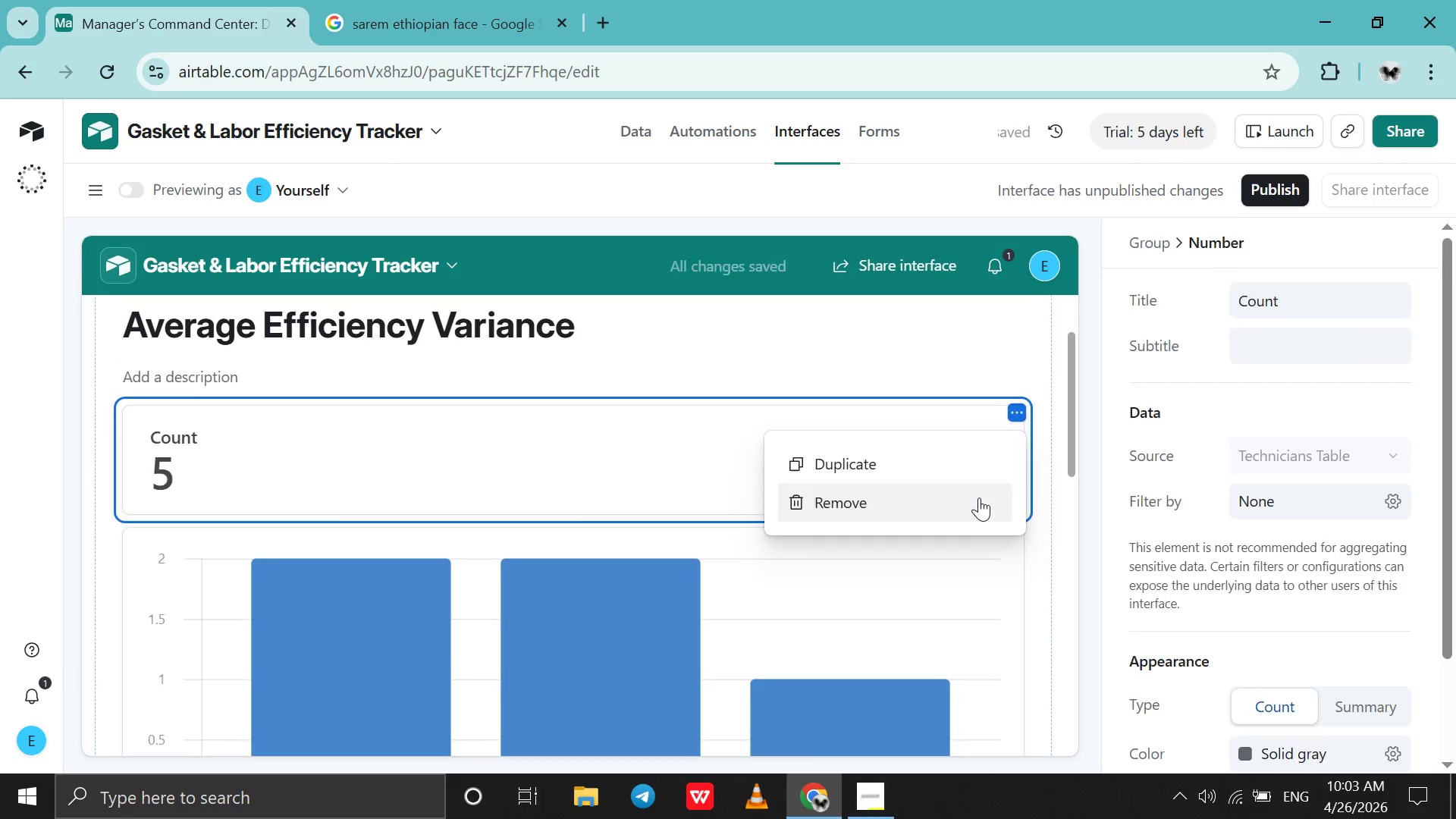 
left_click([979, 497])
 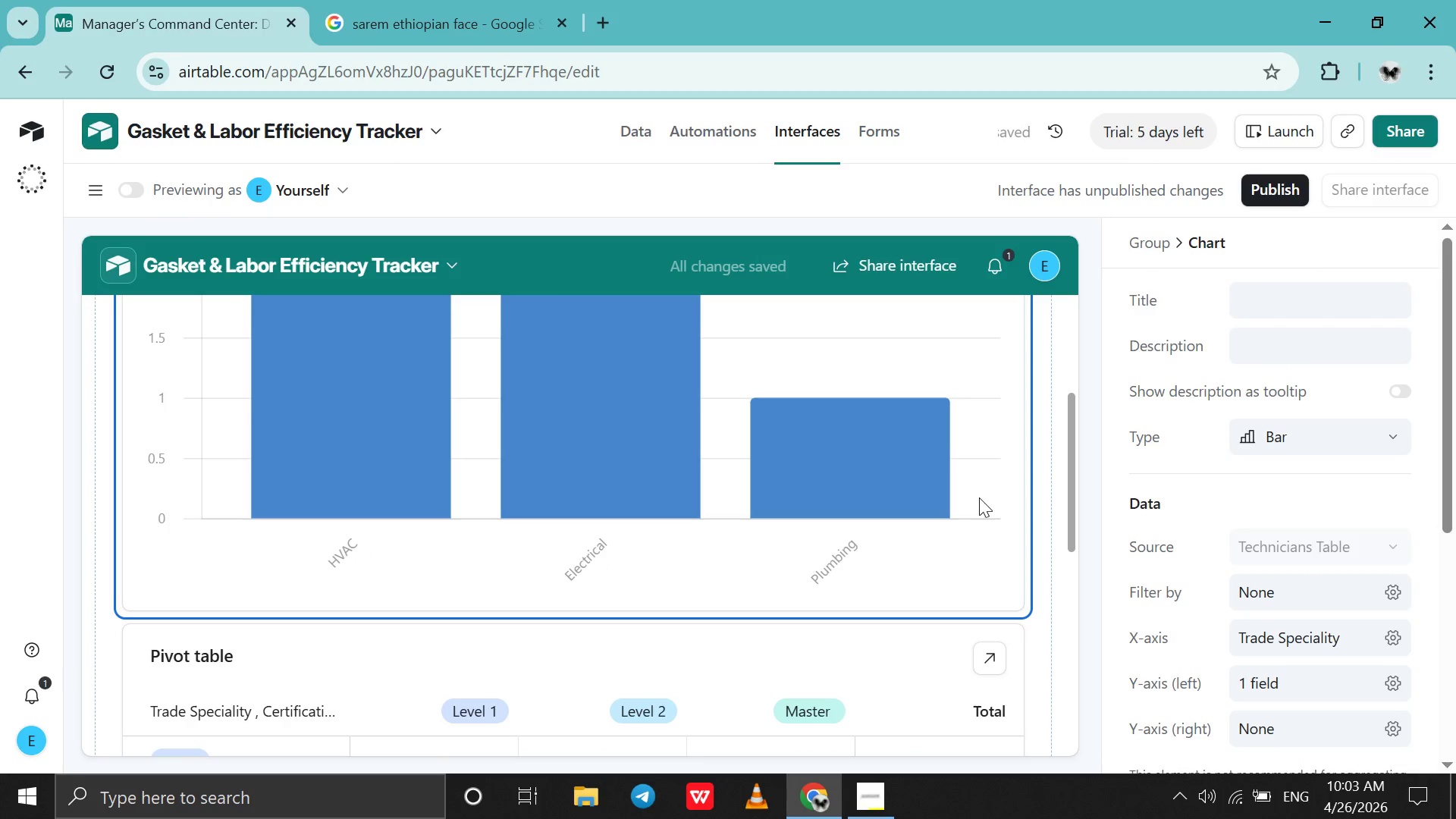 
scroll: coordinate [979, 494], scroll_direction: down, amount: 12.0
 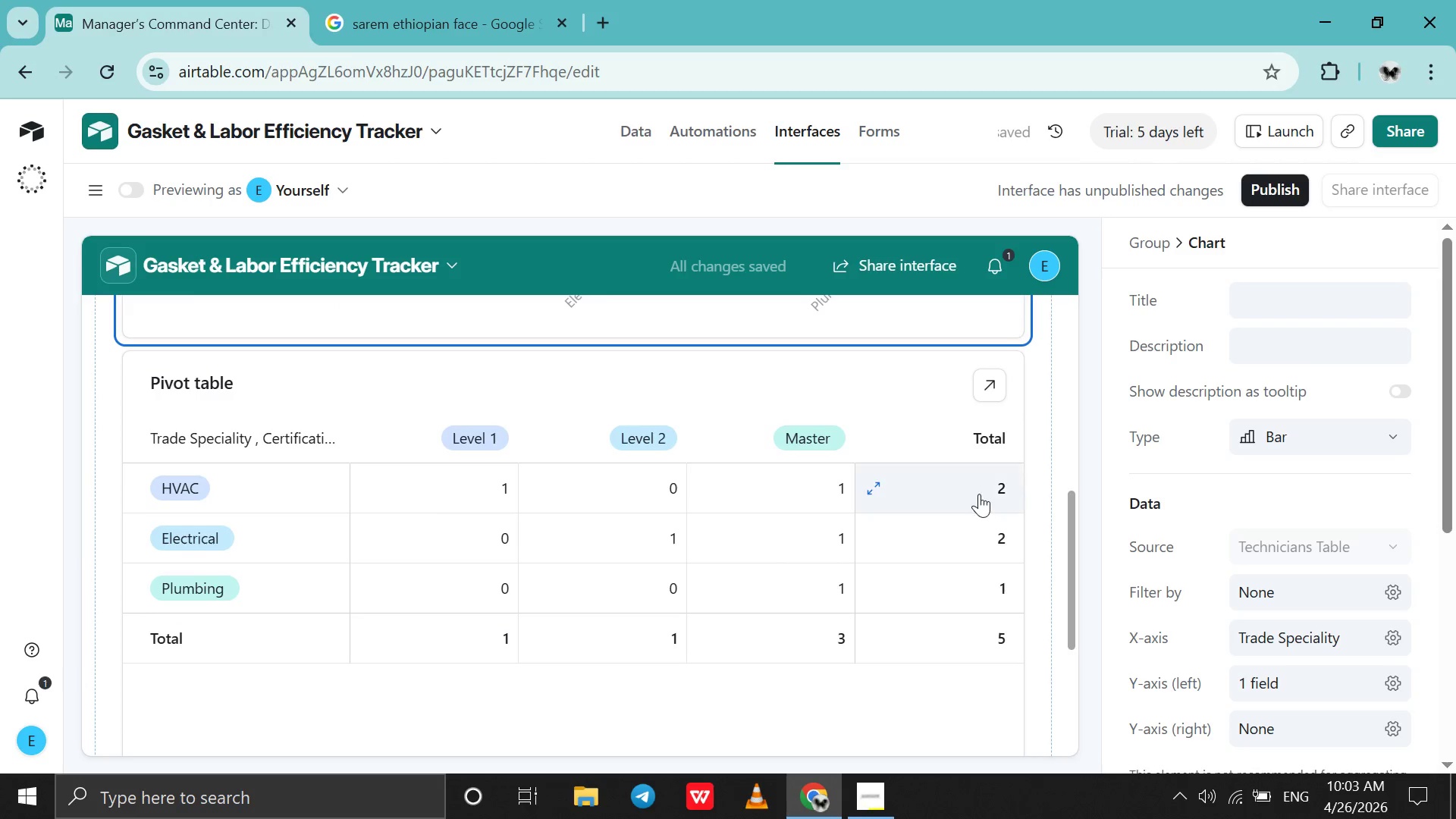 
left_click([979, 494])
 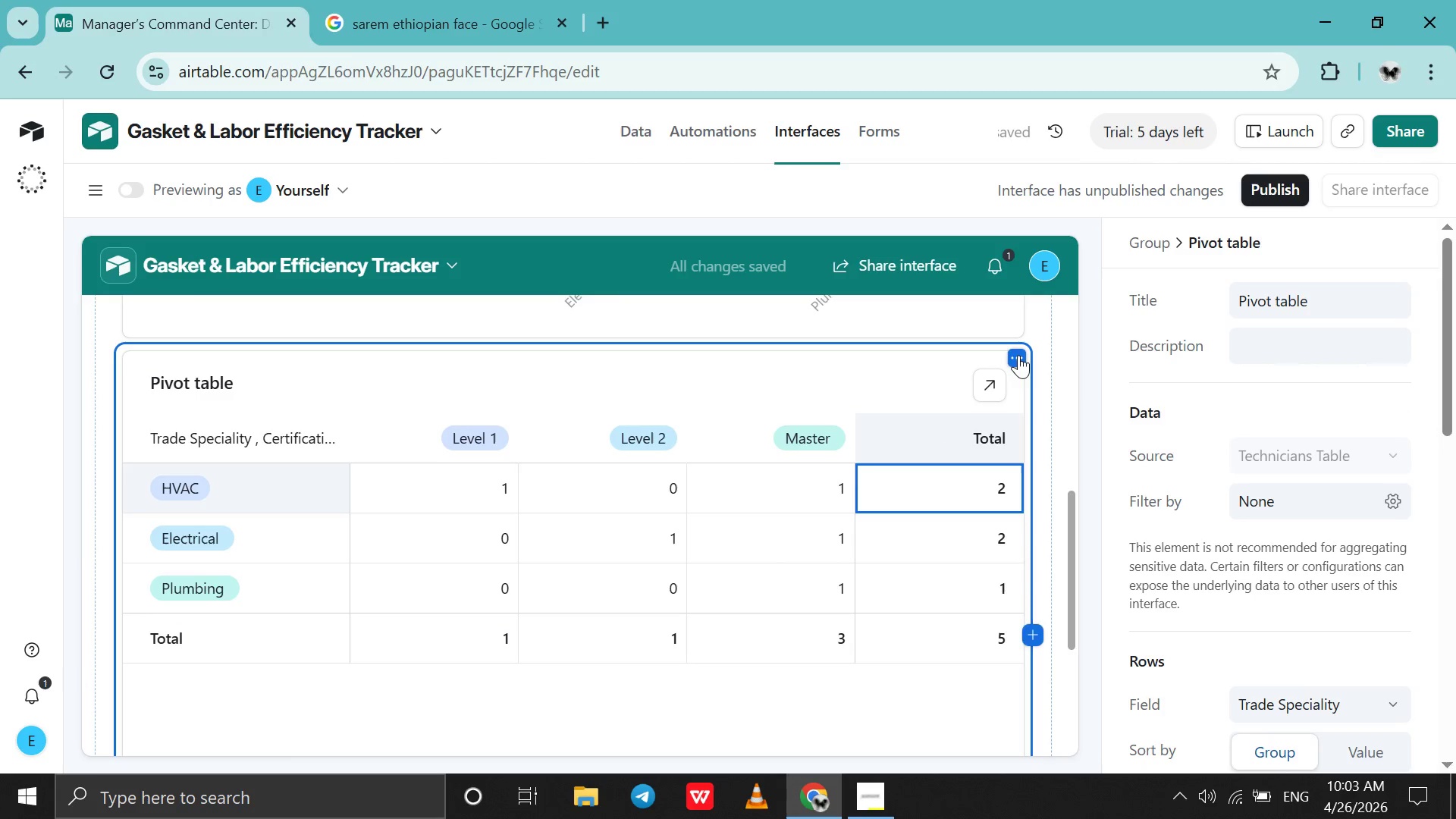 
left_click([1017, 354])
 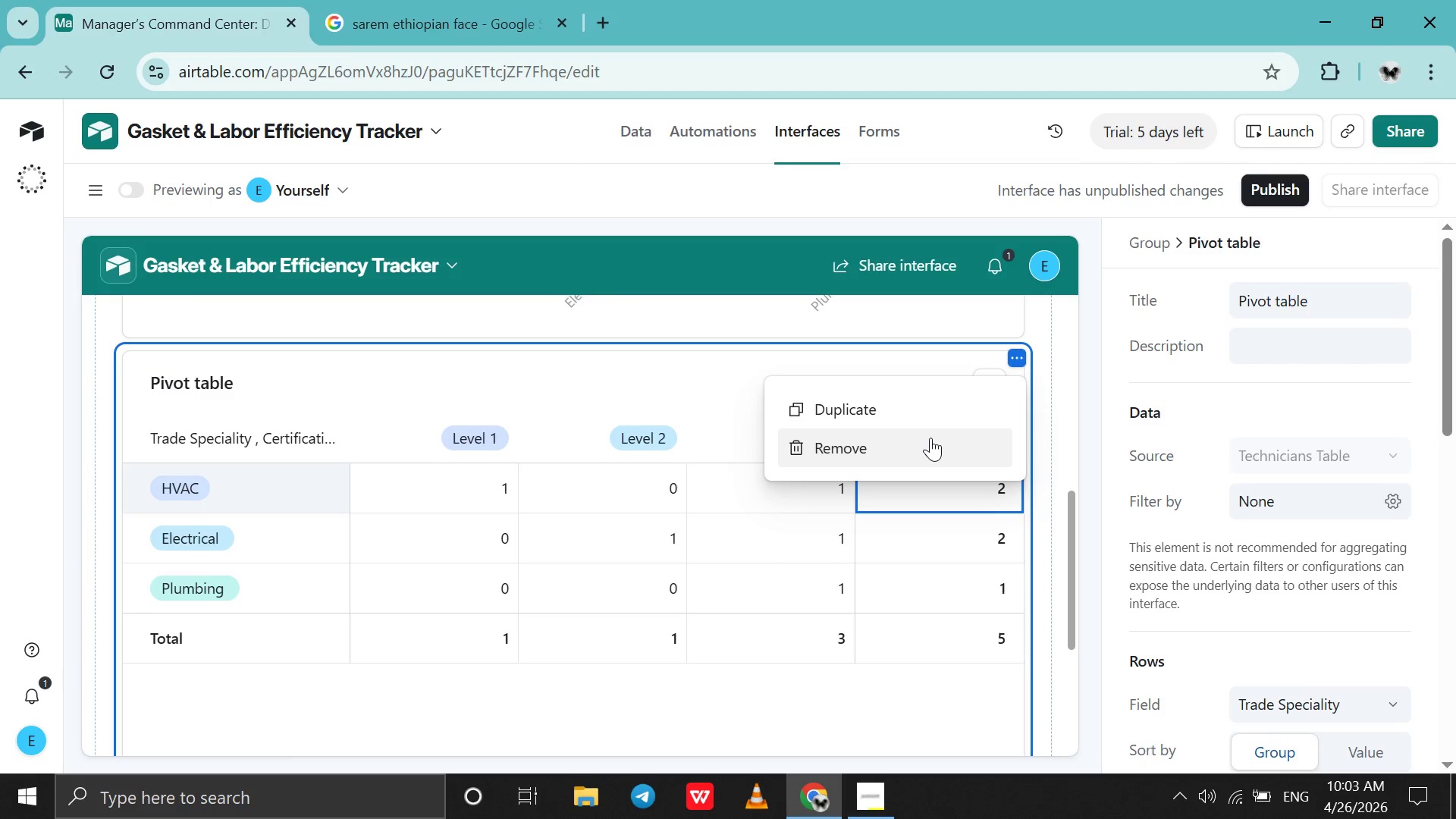 
left_click([930, 441])
 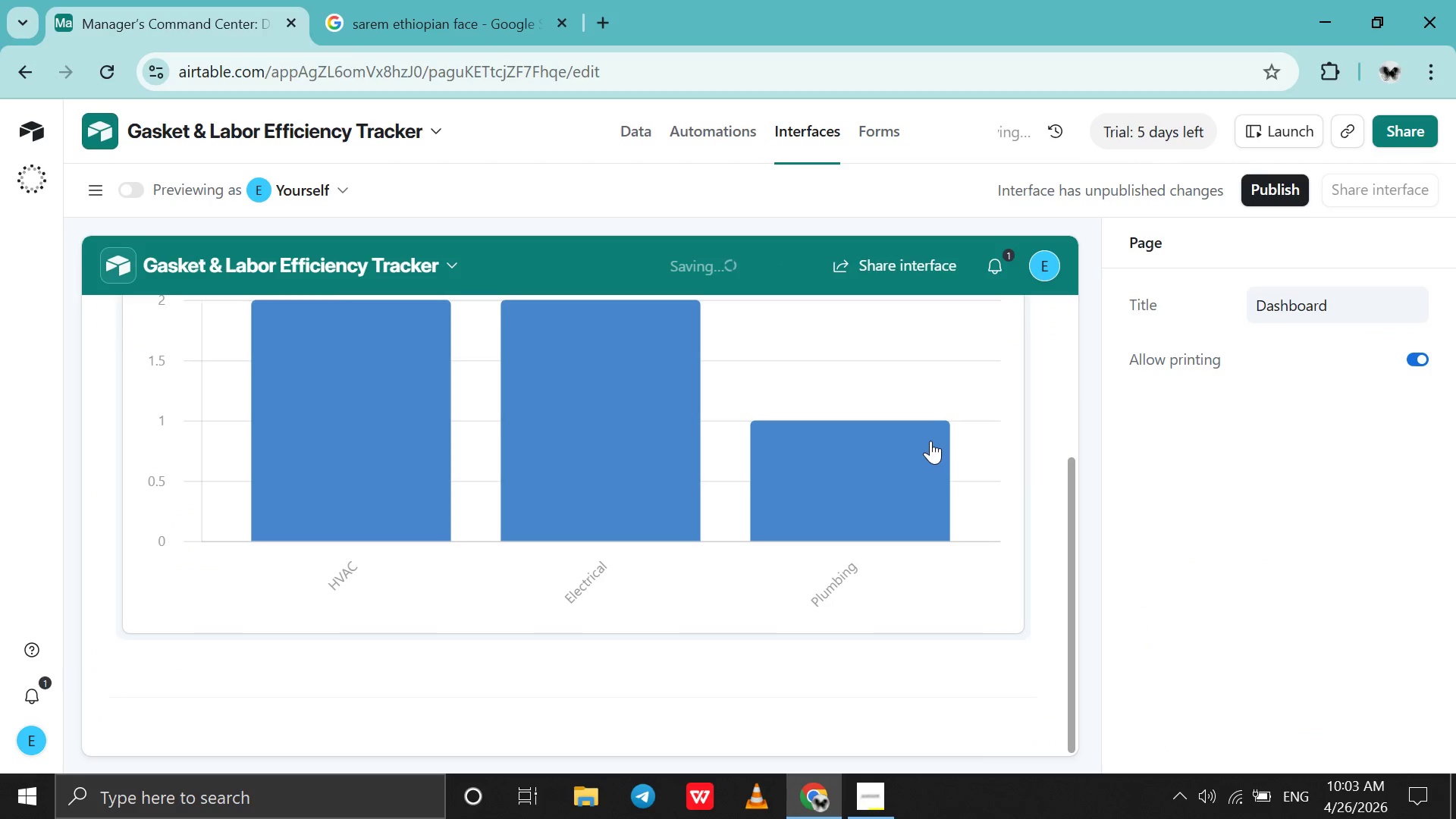 
scroll: coordinate [930, 441], scroll_direction: up, amount: 5.0
 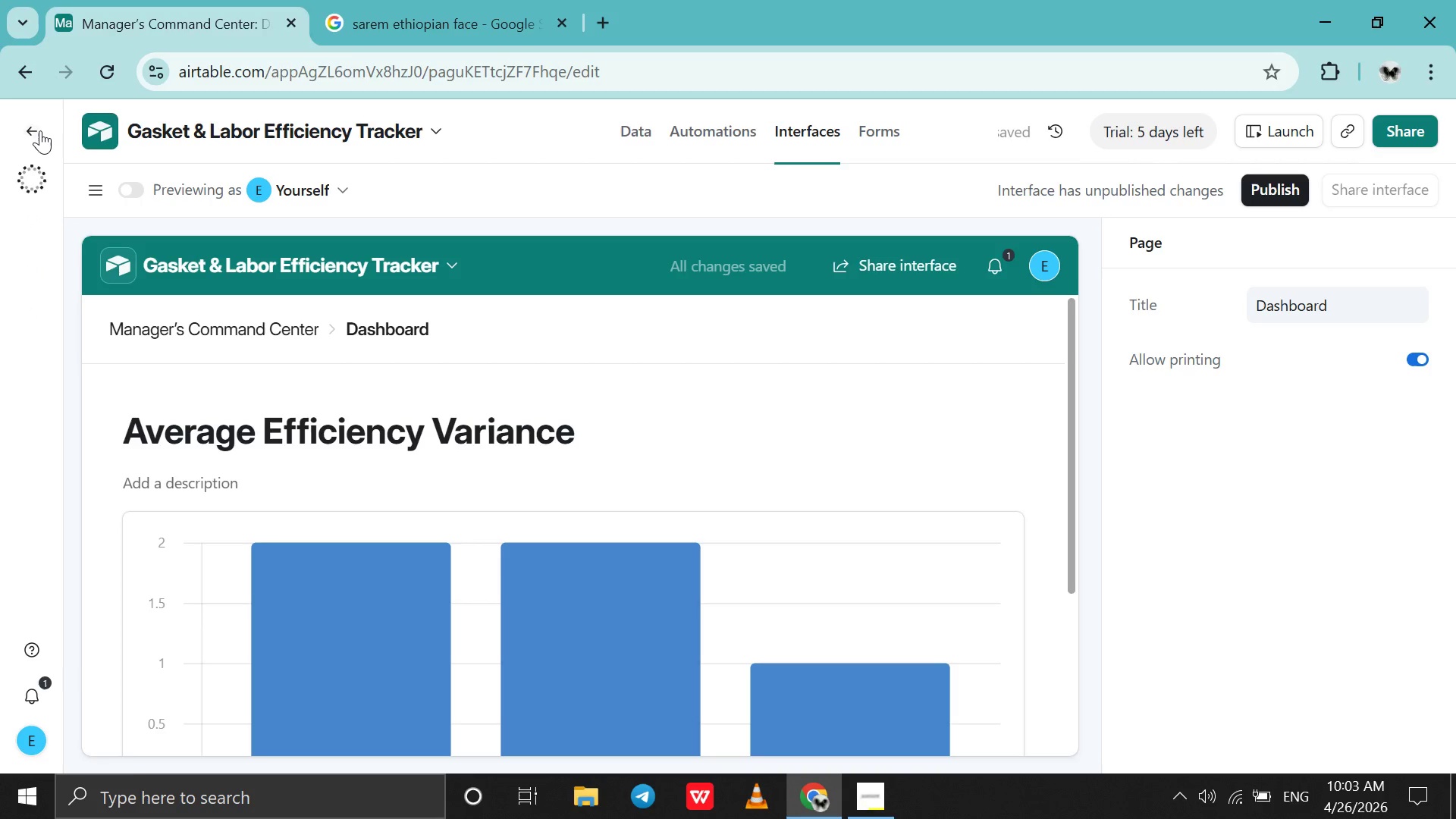 
left_click([84, 190])
 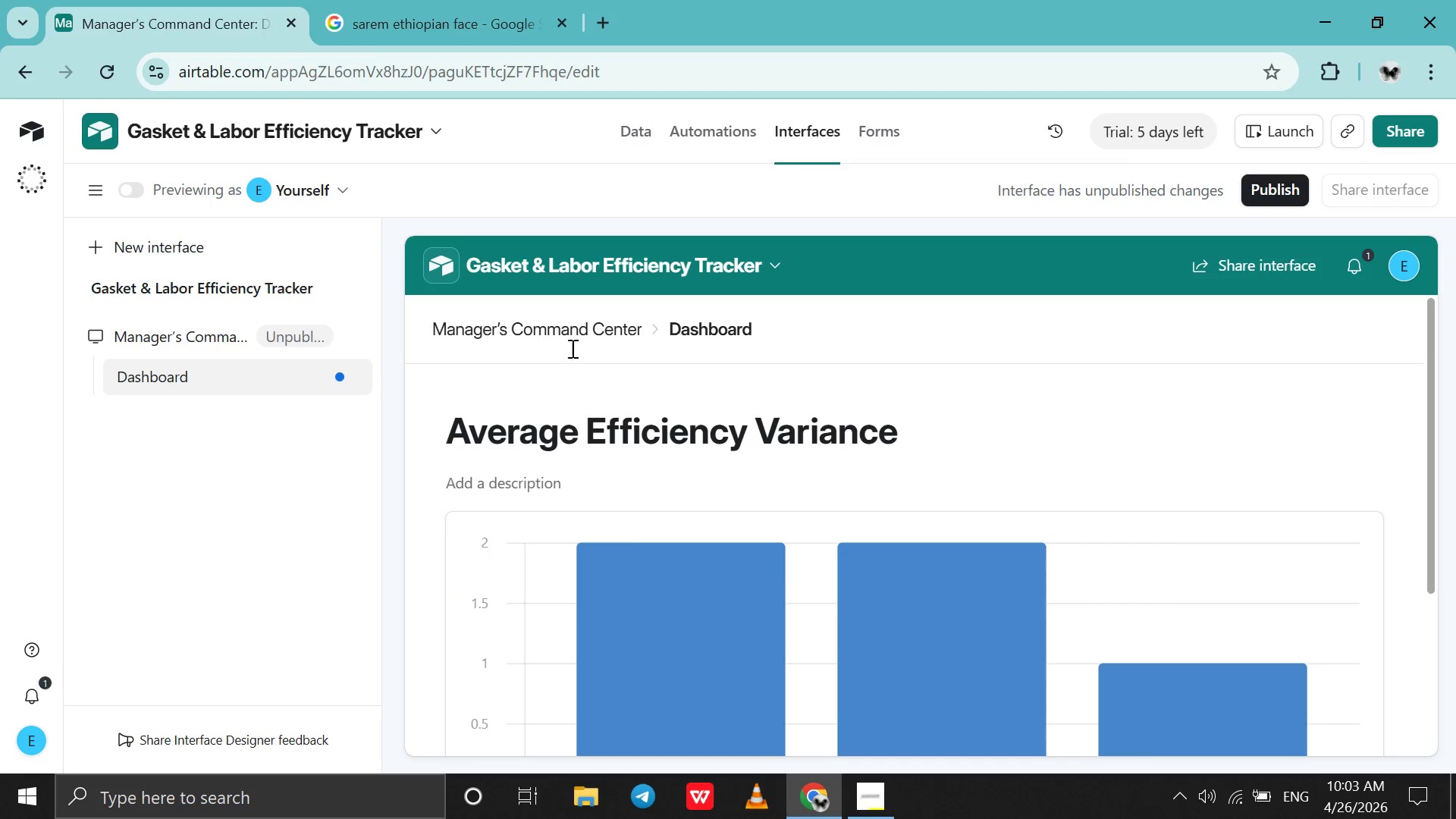 
left_click([637, 578])
 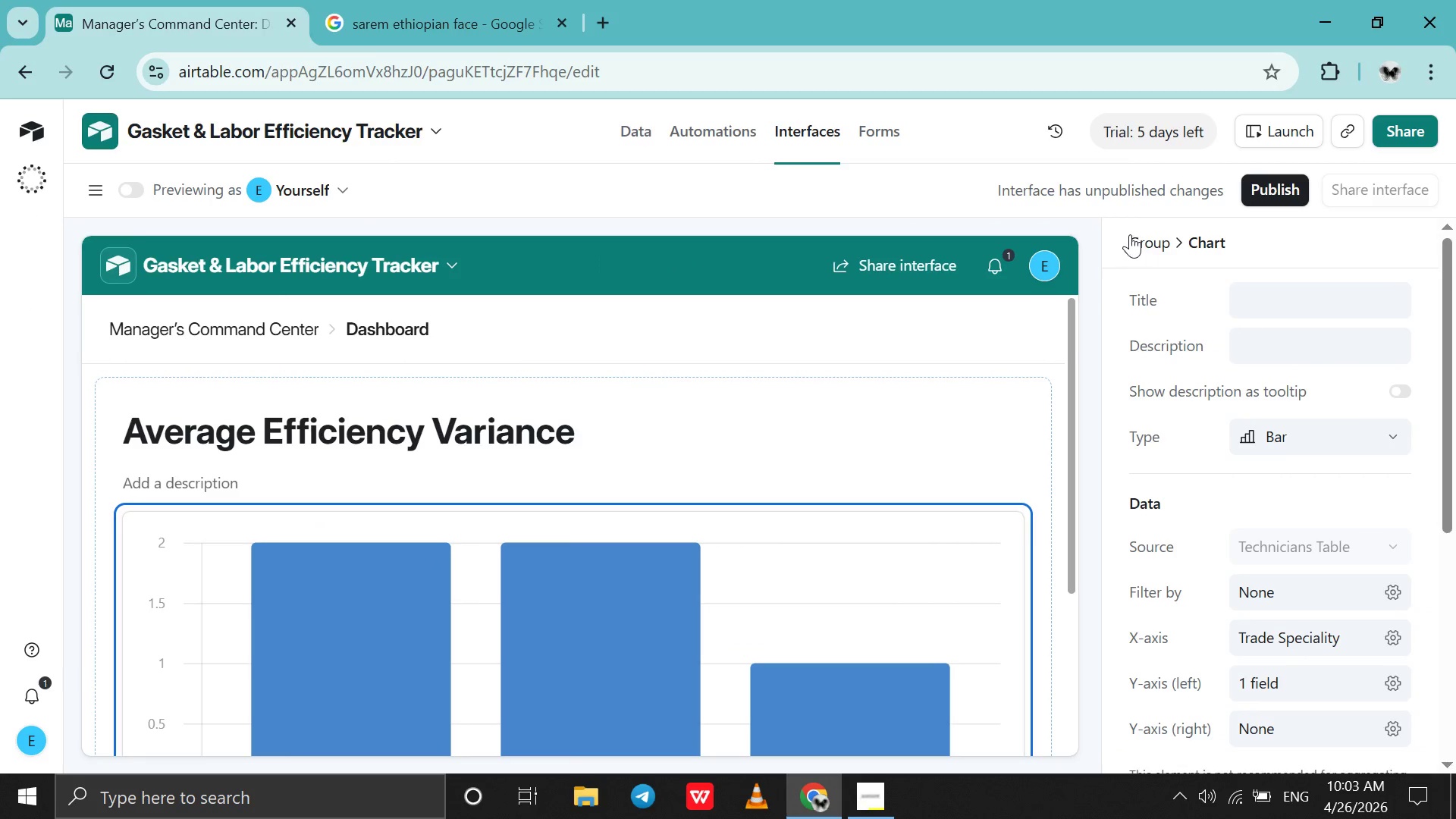 
wait(6.44)
 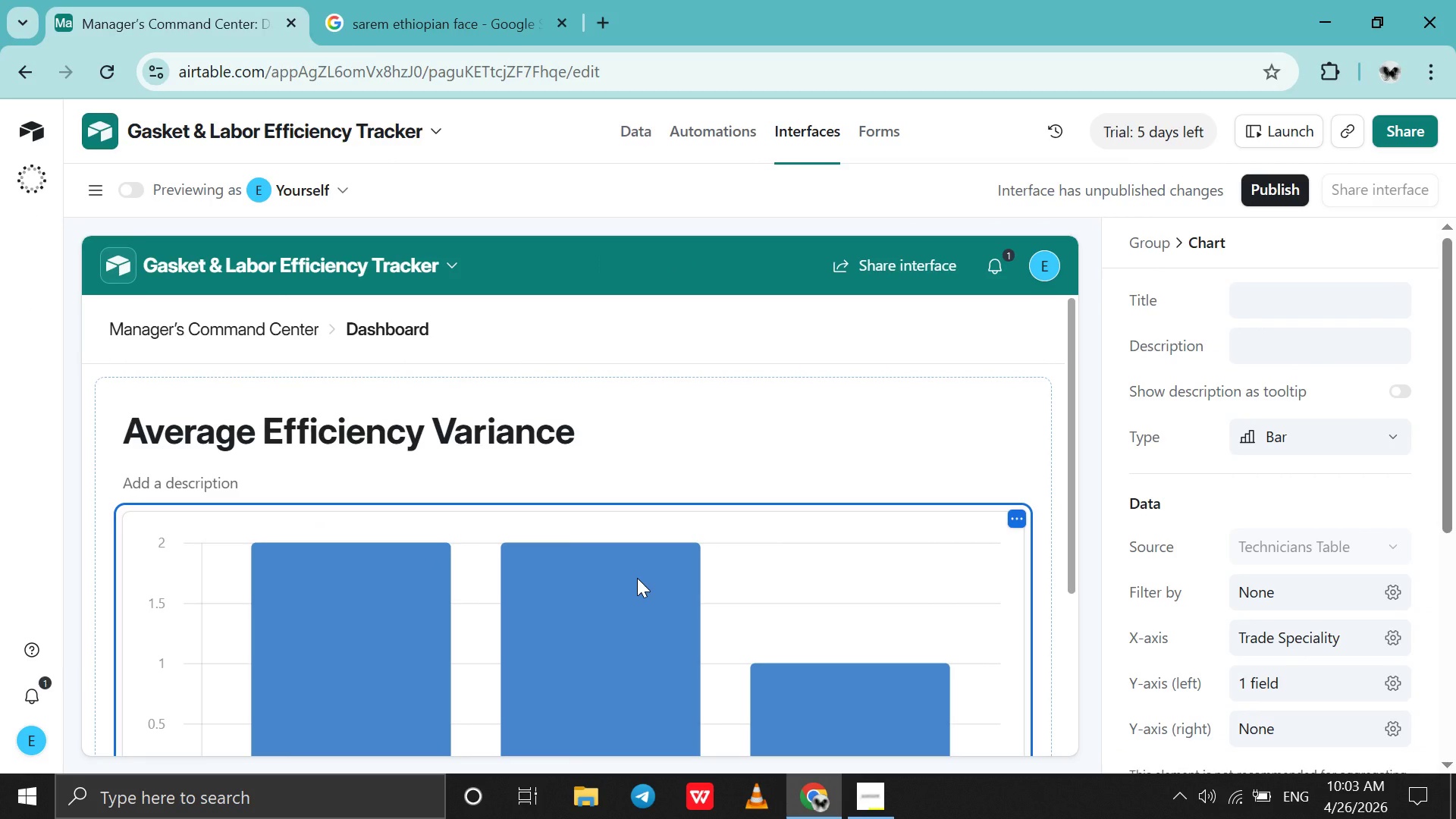 
left_click([1130, 234])
 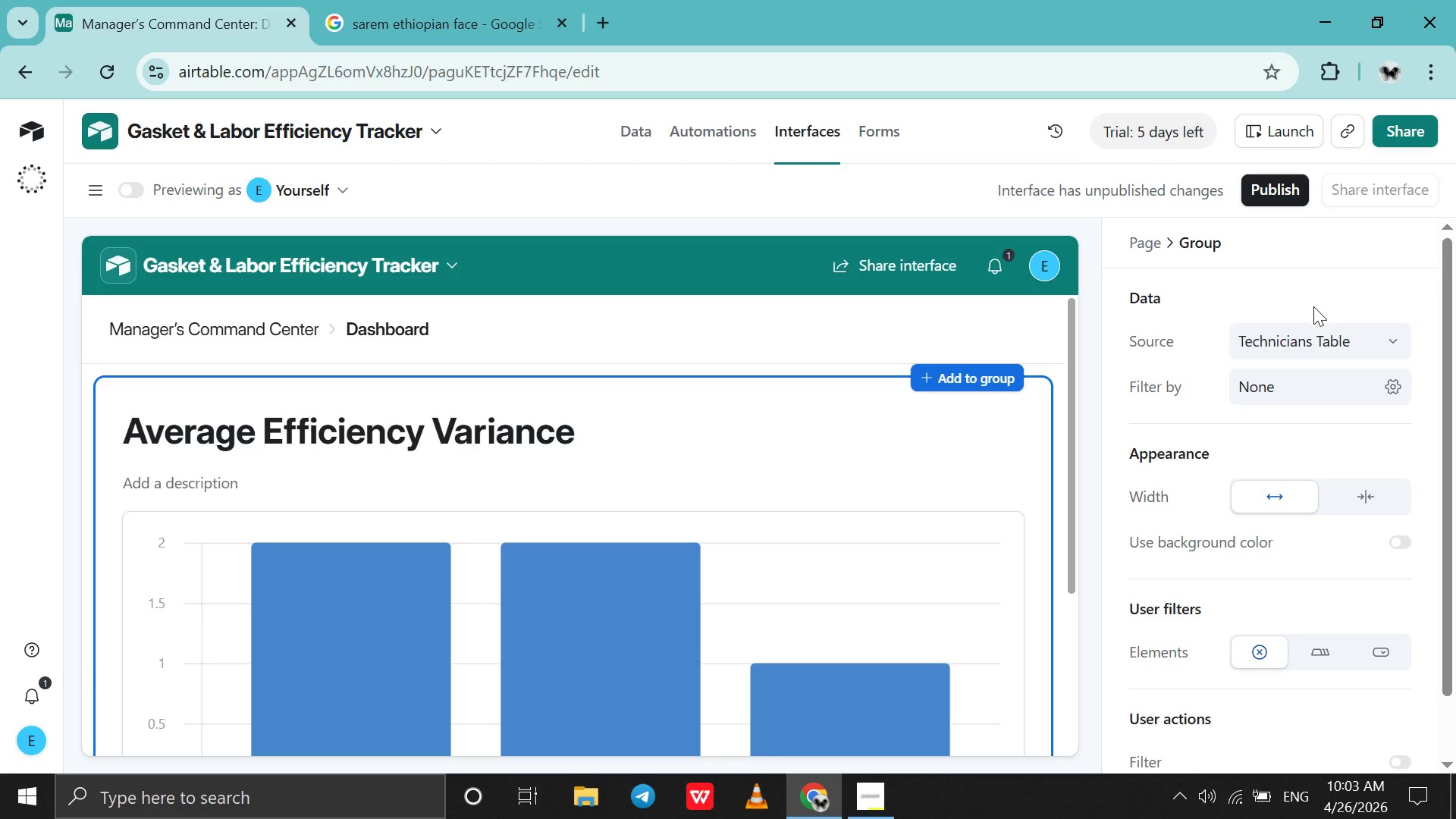 
wait(6.17)
 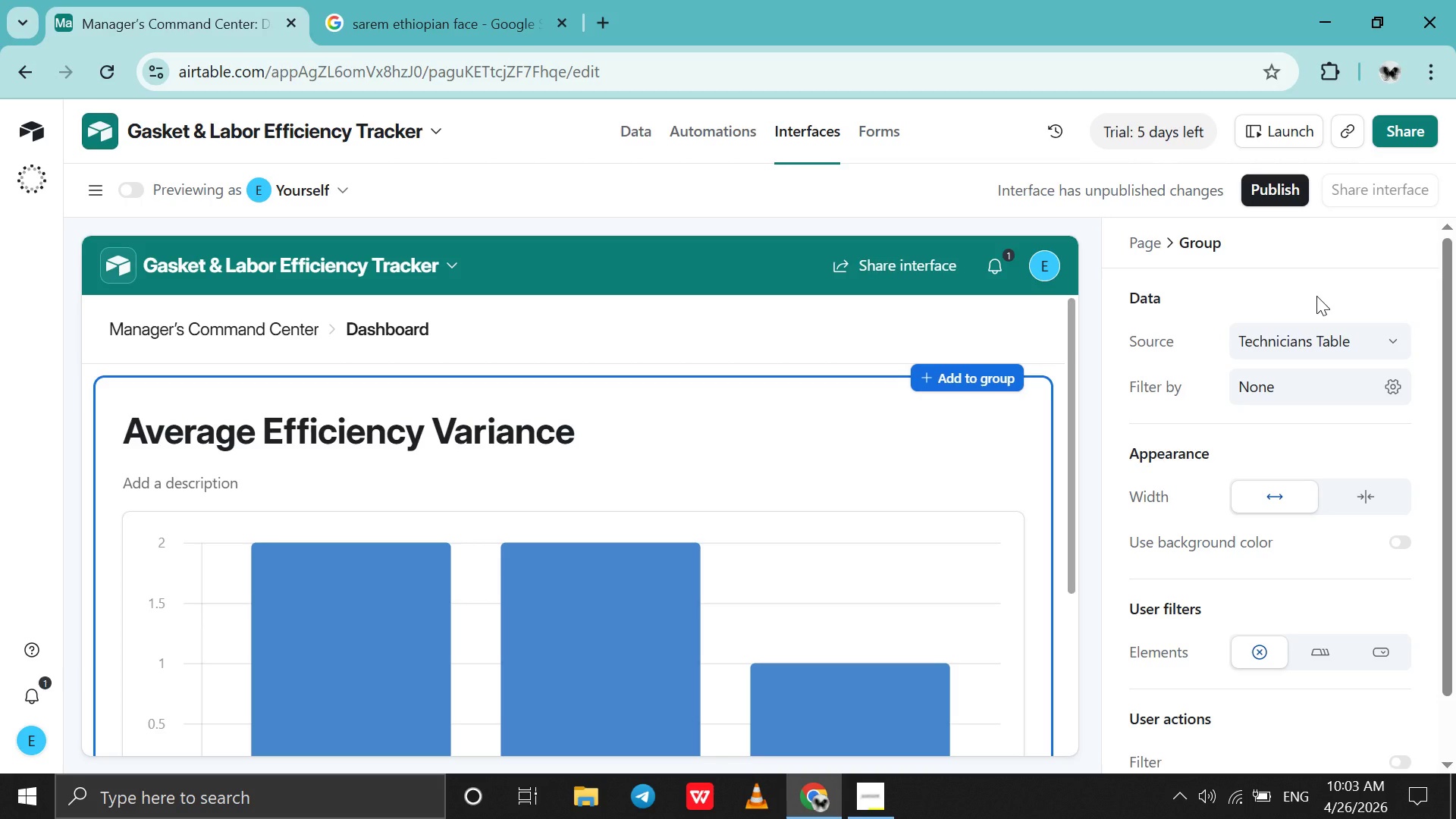 
scroll: coordinate [1301, 375], scroll_direction: down, amount: 16.0
 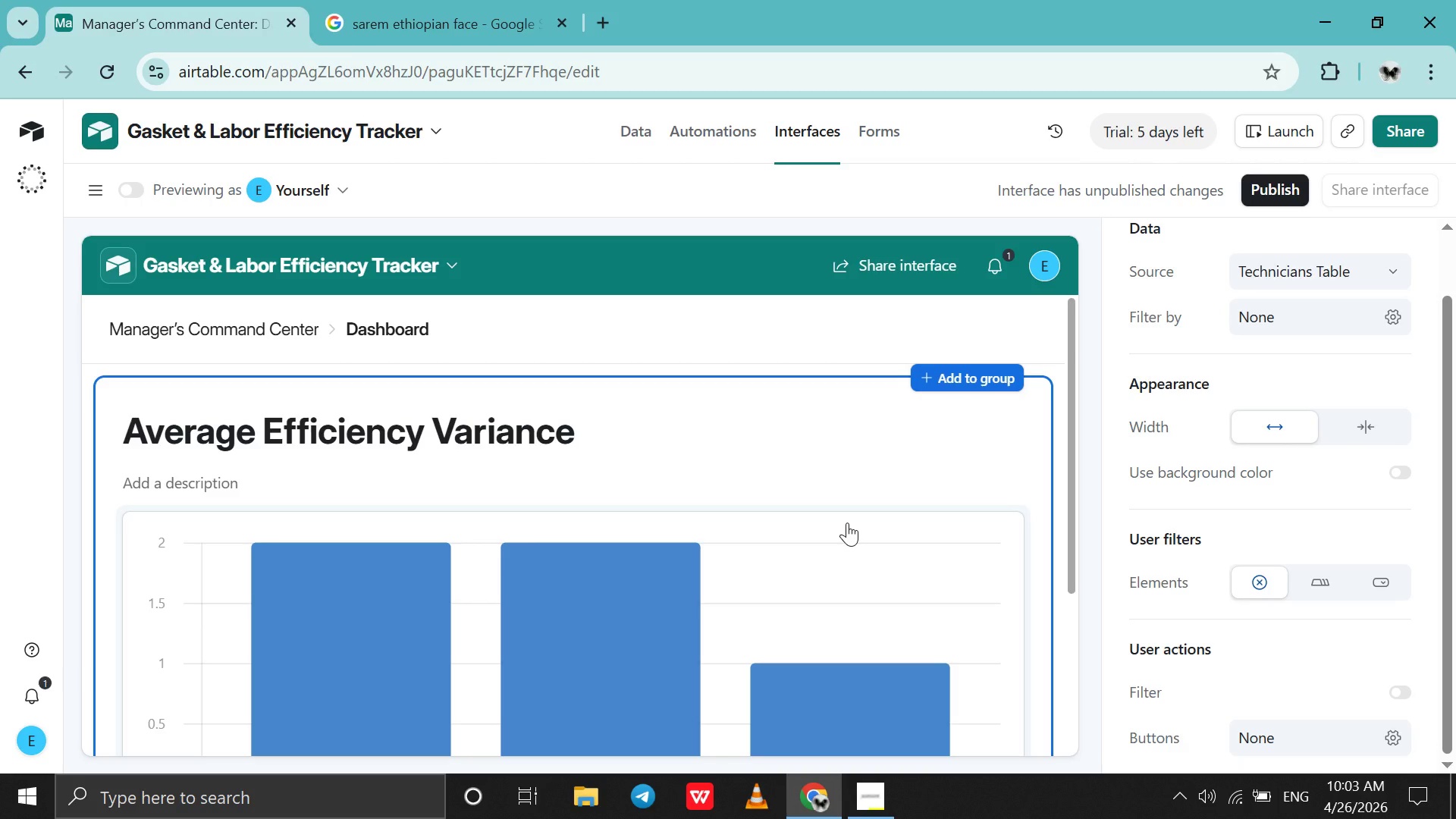 
left_click([847, 522])
 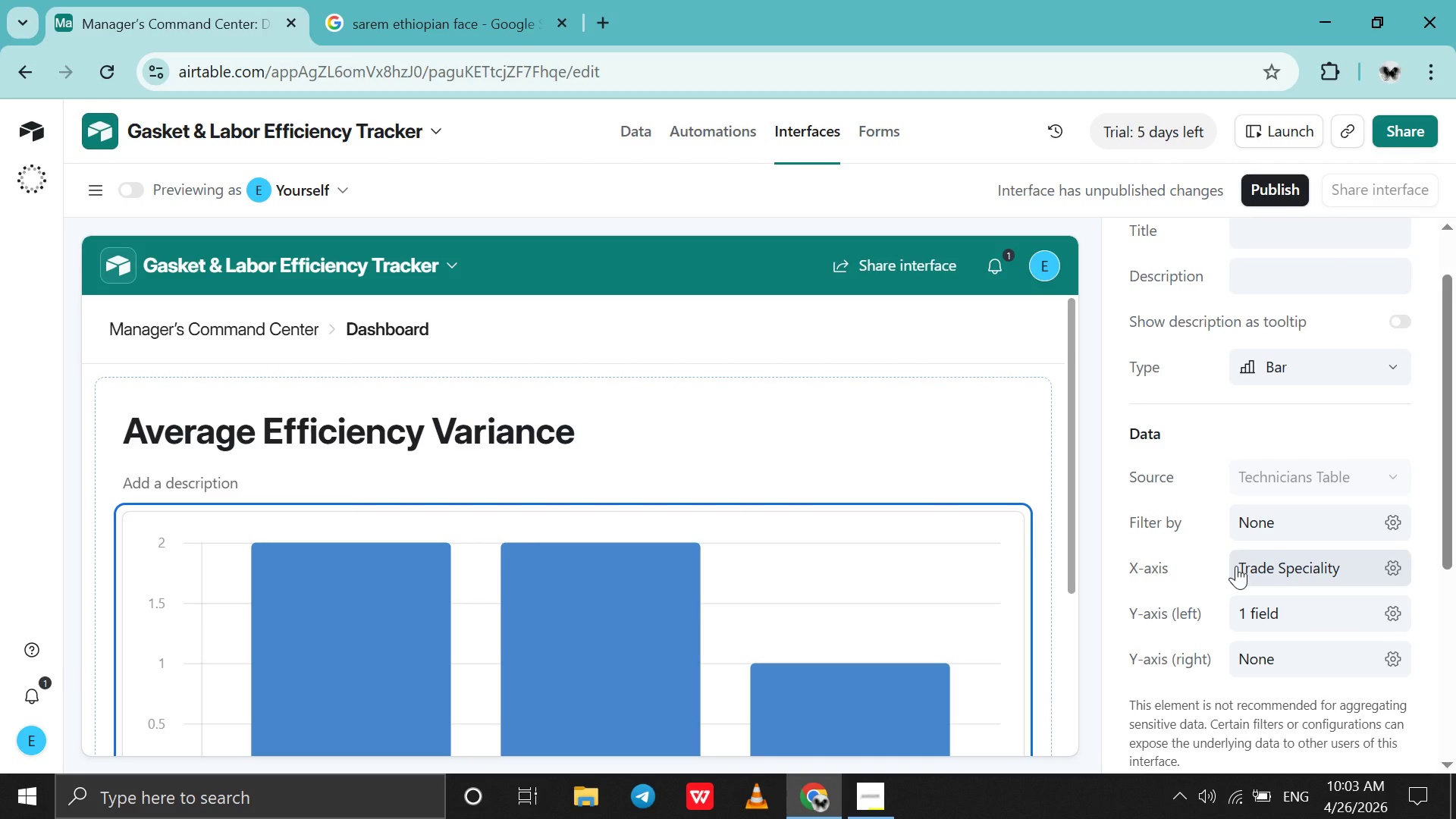 
left_click([1236, 566])
 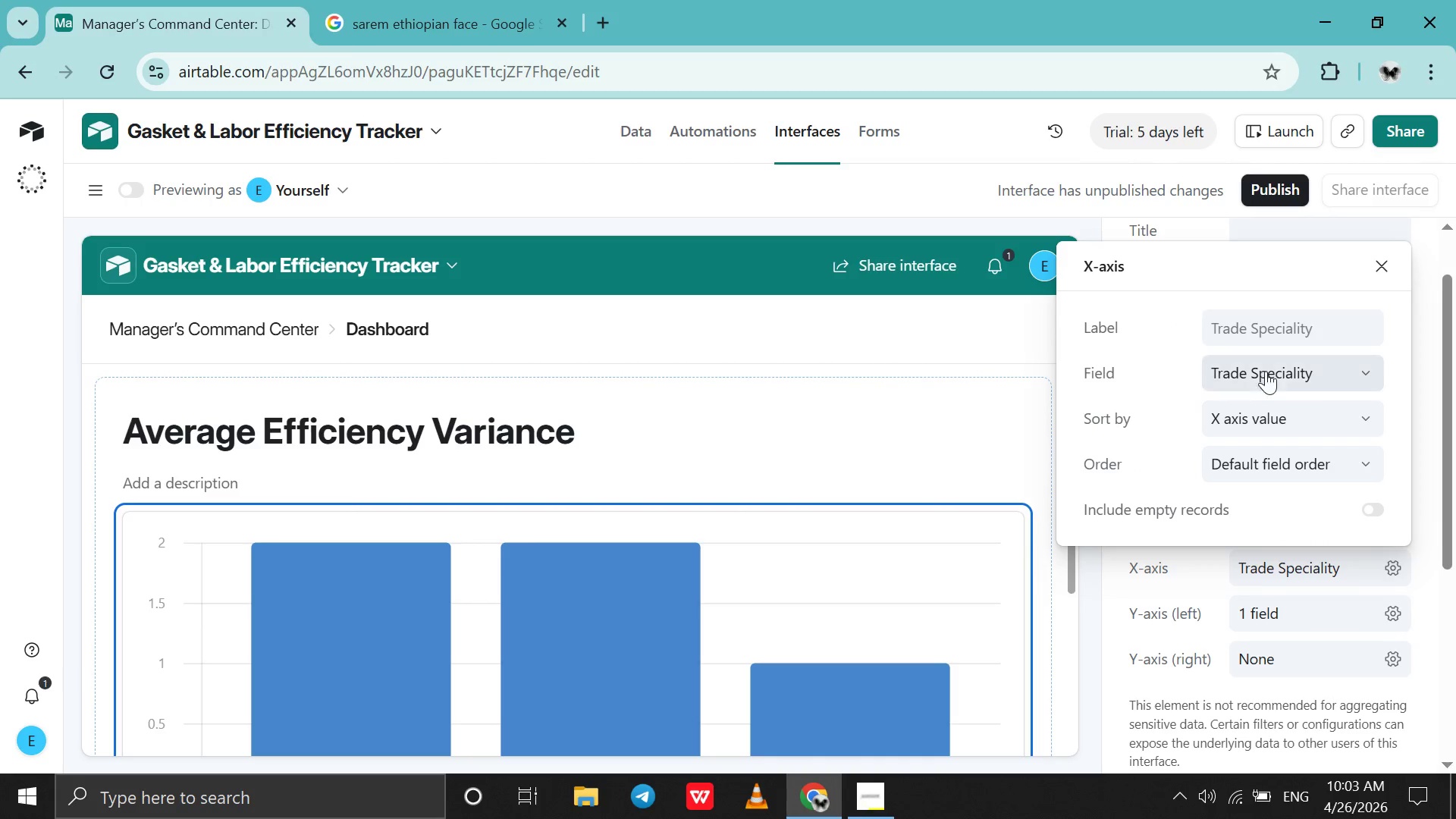 
left_click([1265, 367])
 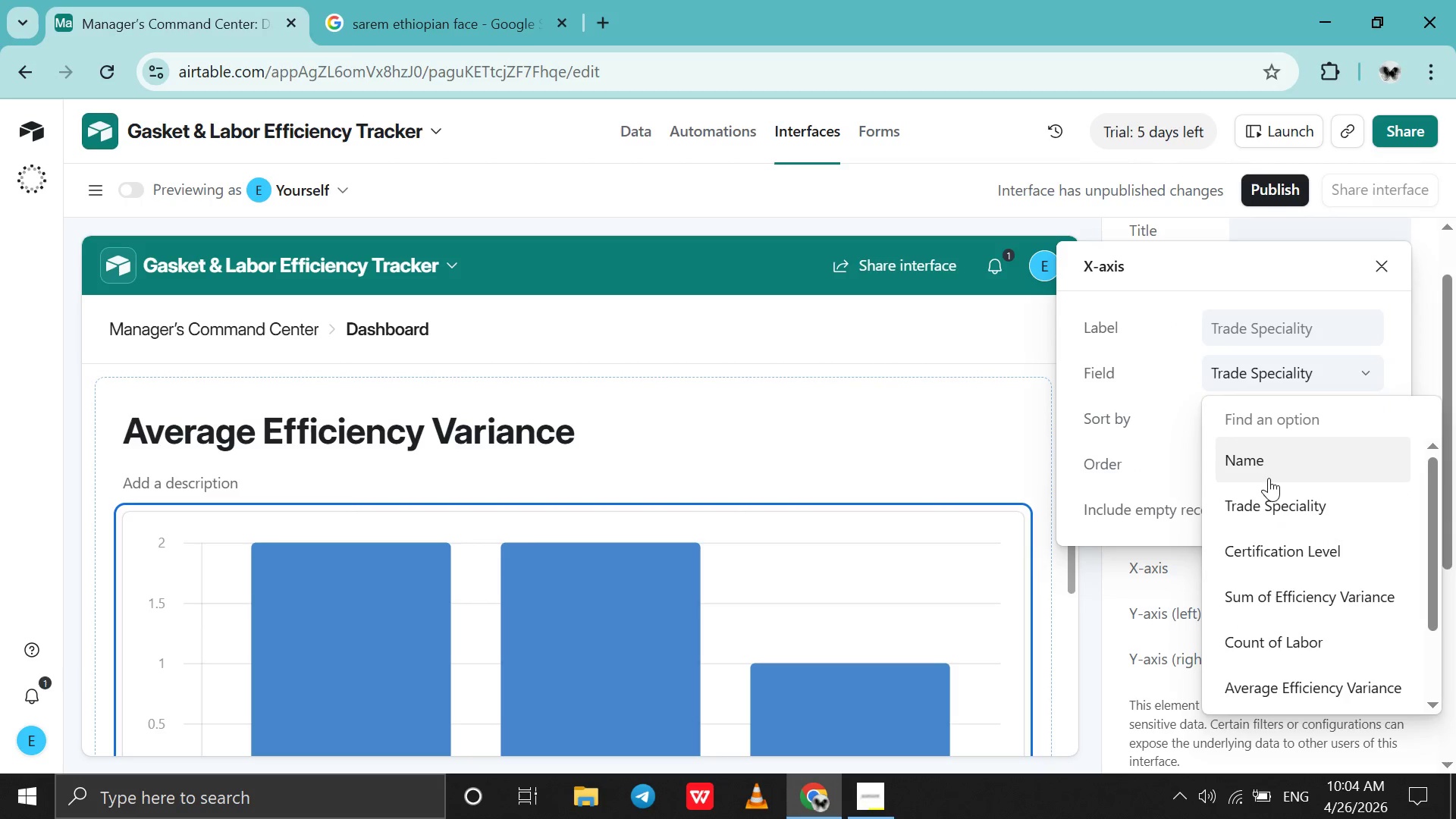 
left_click([1267, 477])
 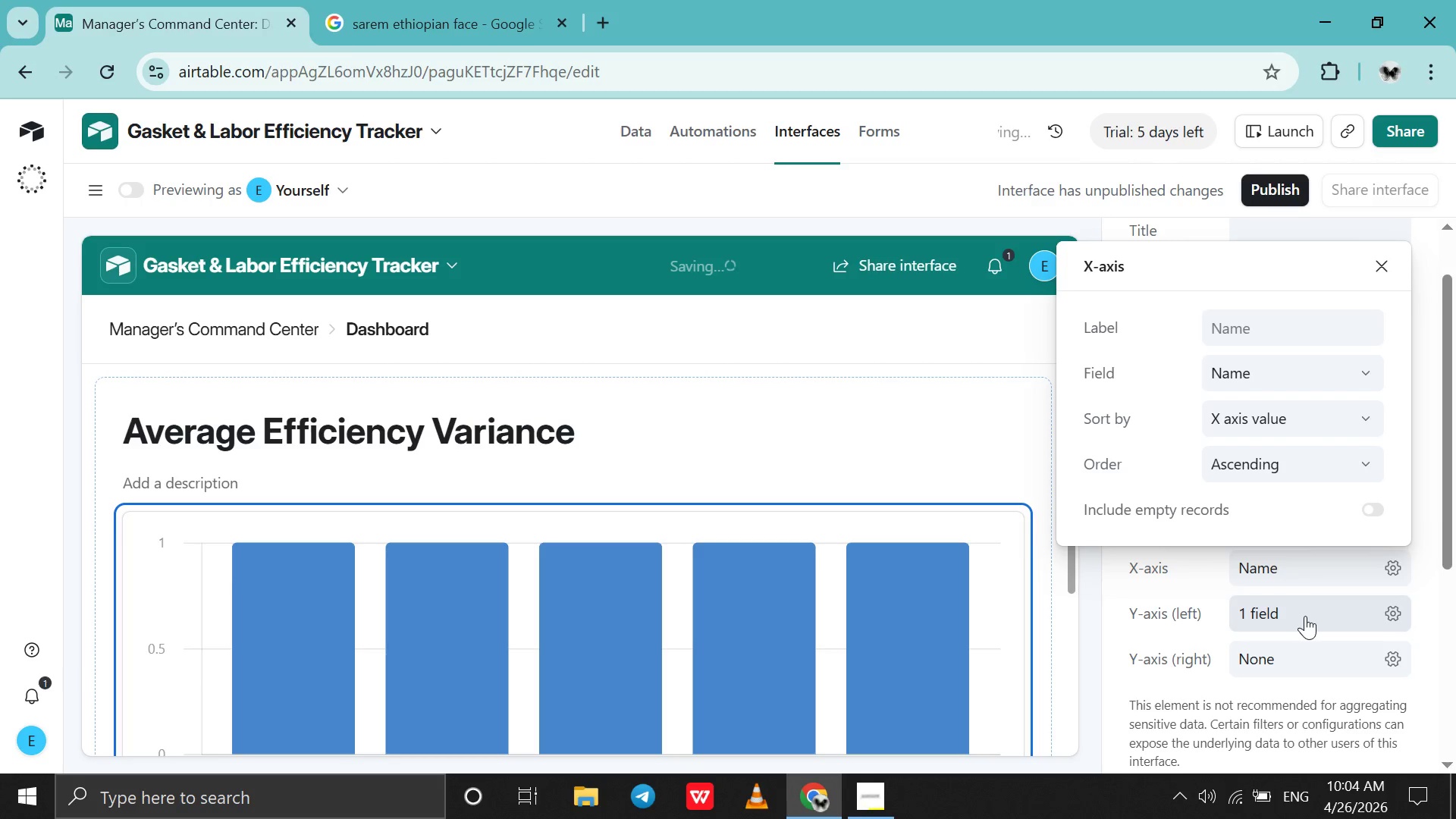 
left_click([1305, 616])
 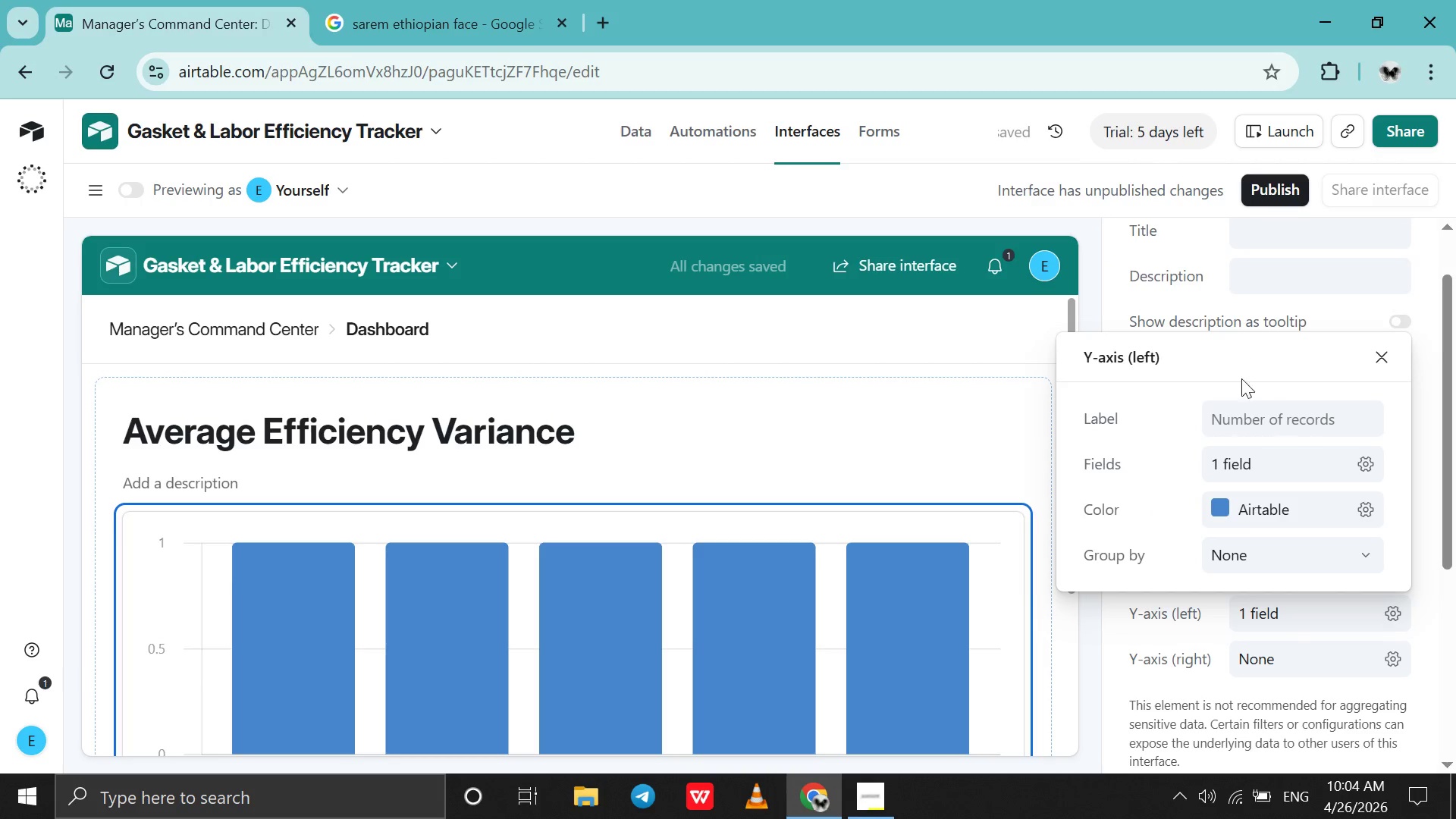 
left_click([1250, 468])
 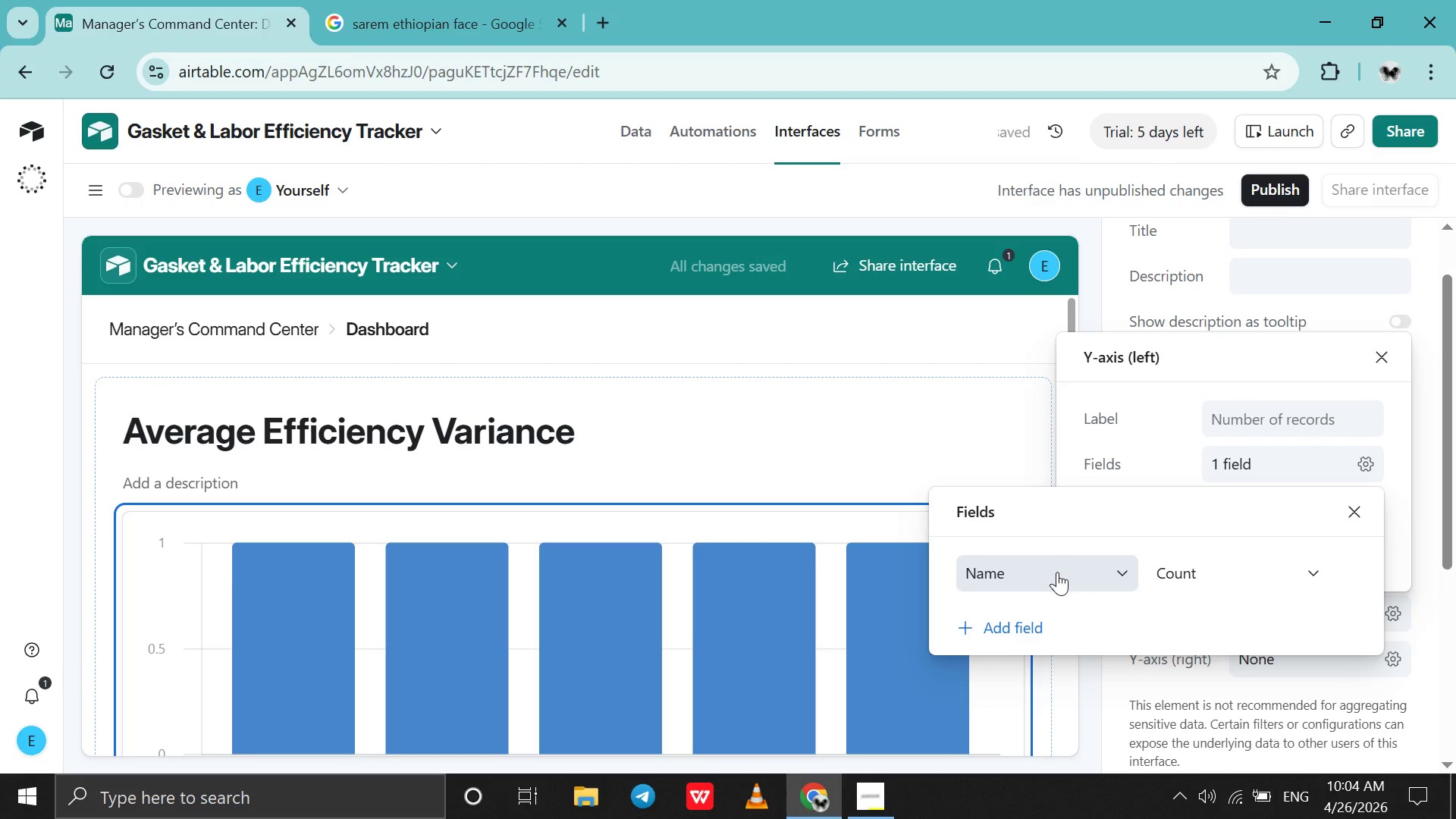 
left_click([1057, 572])
 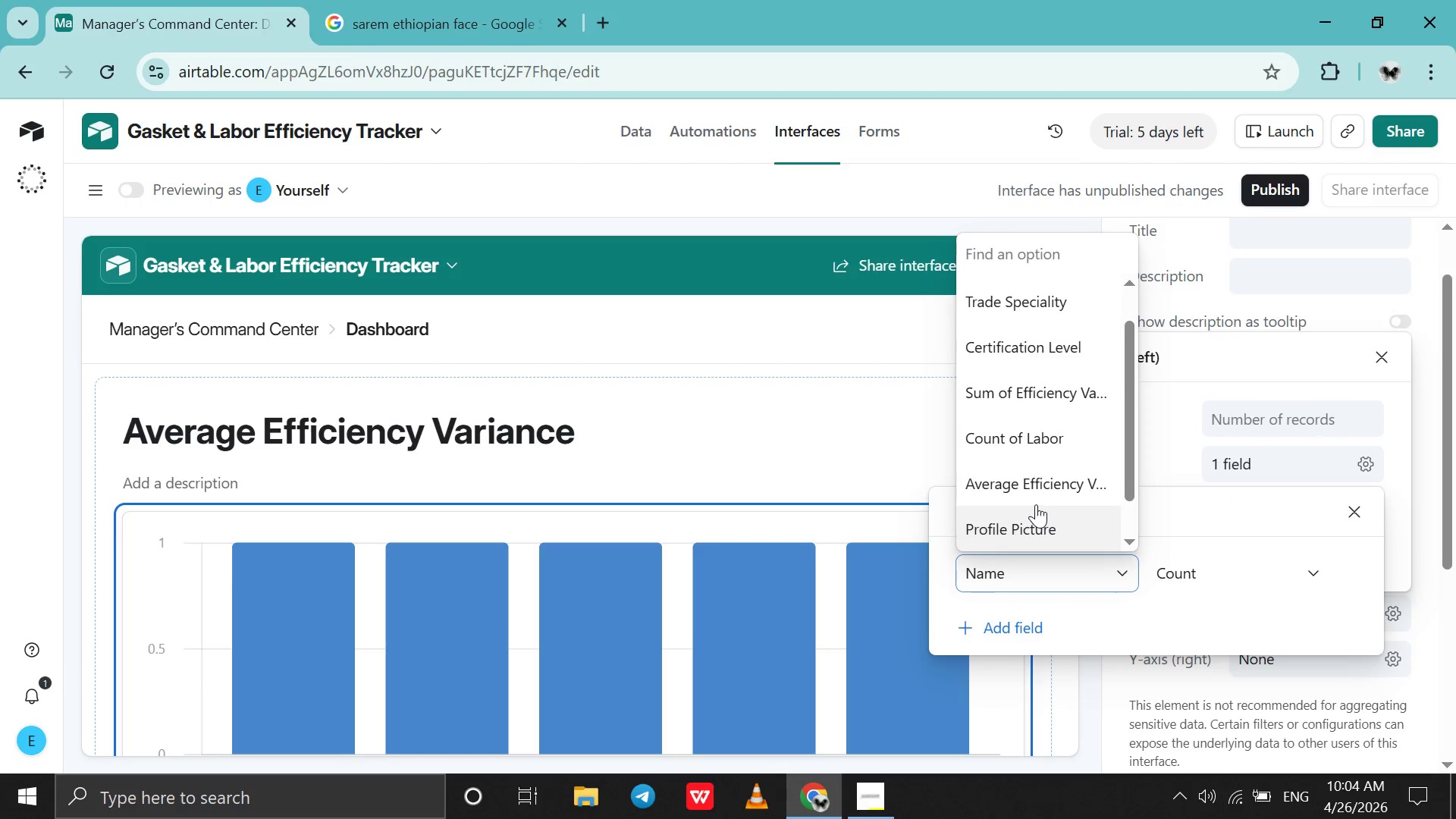 
left_click([1036, 504])
 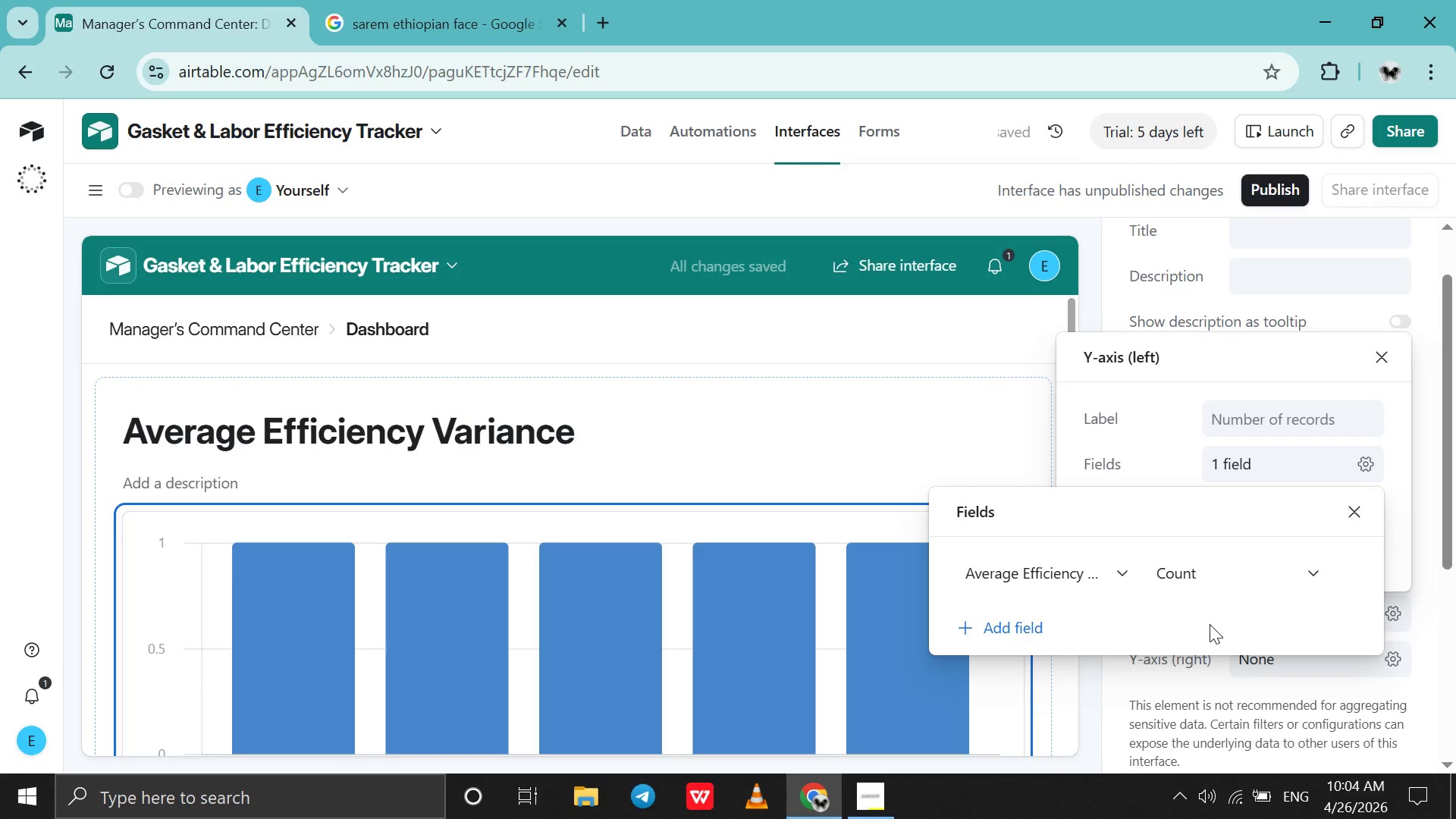 
left_click([1337, 721])
 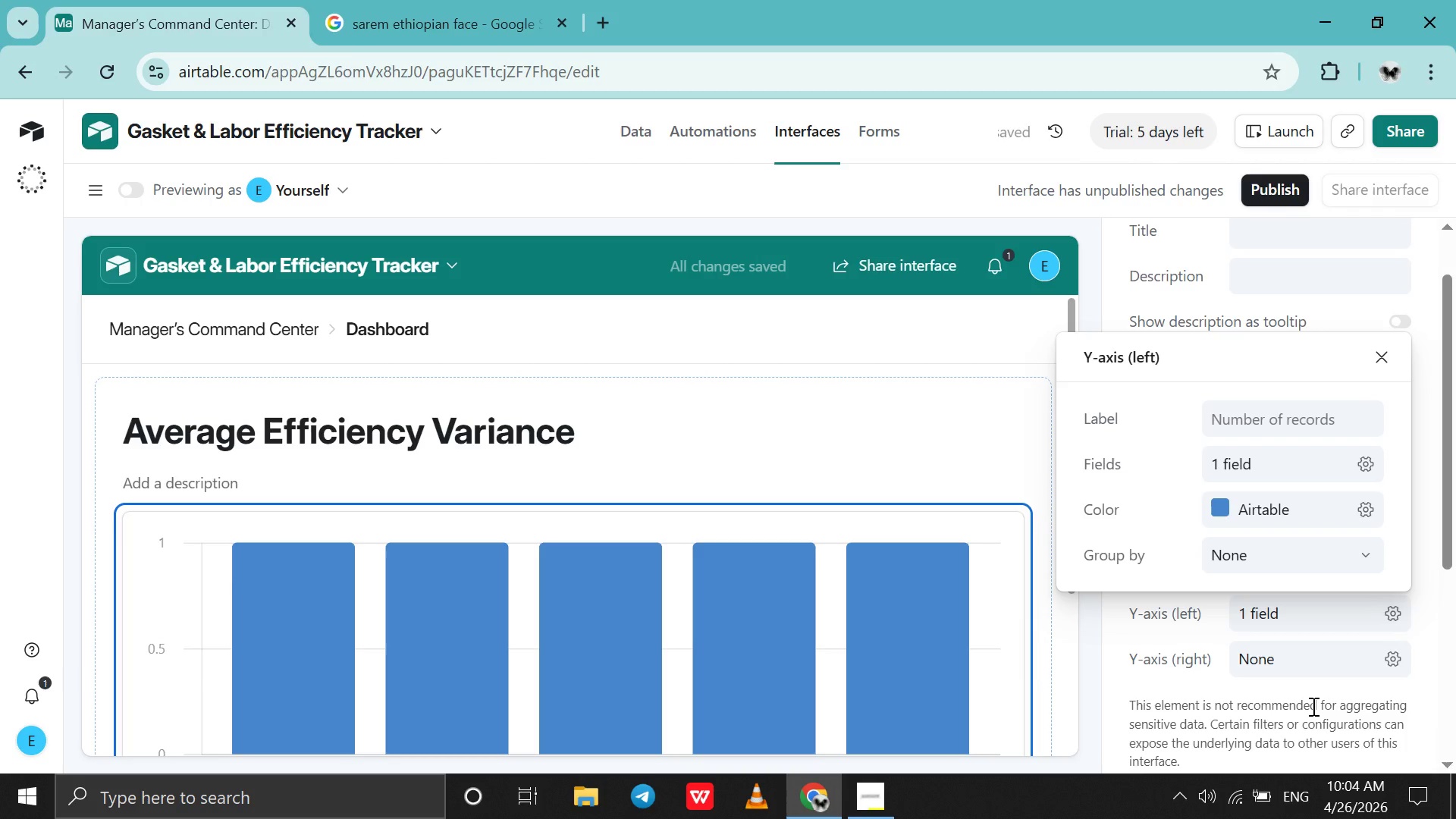 
left_click([1312, 706])
 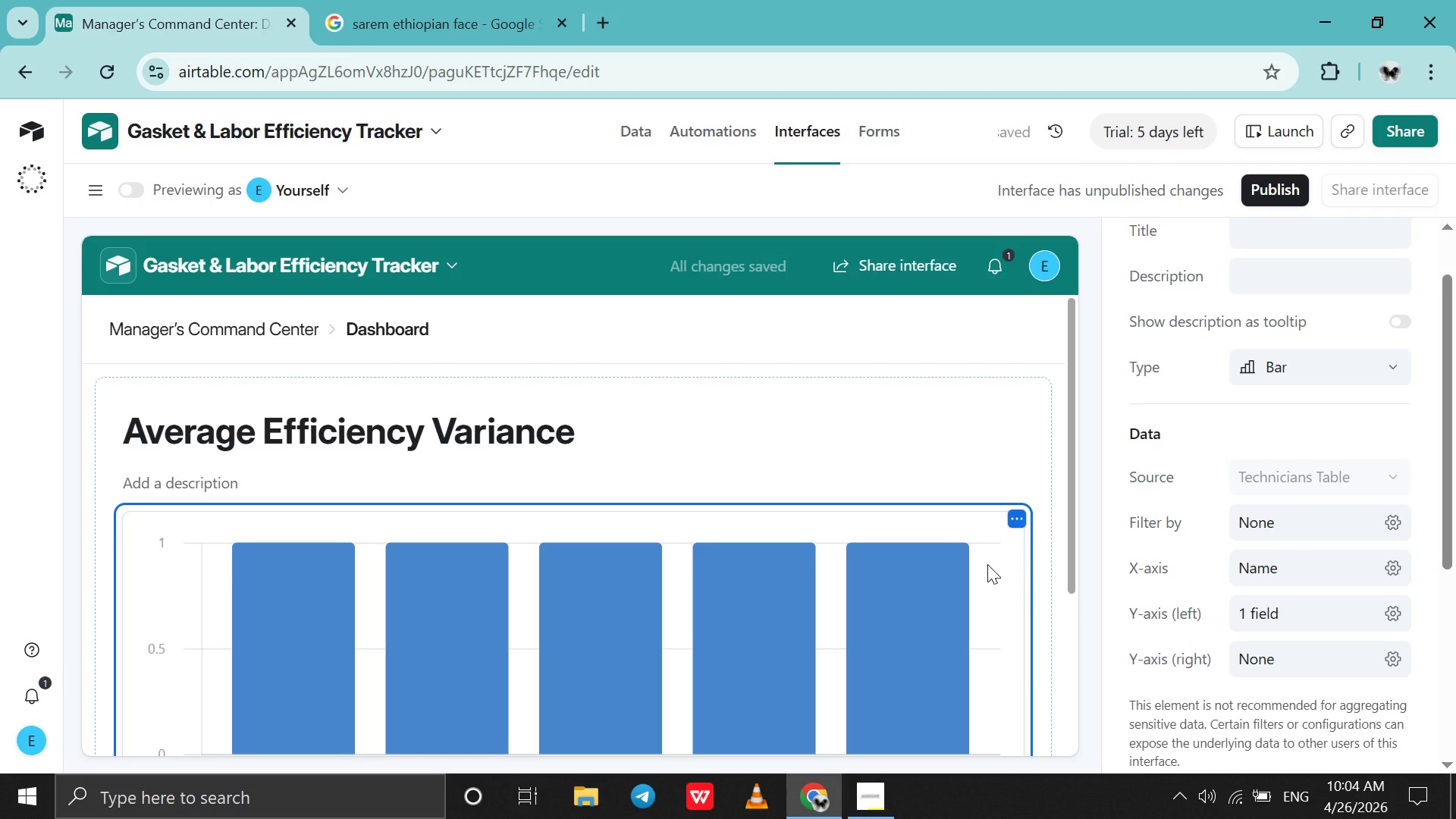 
scroll: coordinate [987, 564], scroll_direction: down, amount: 6.0
 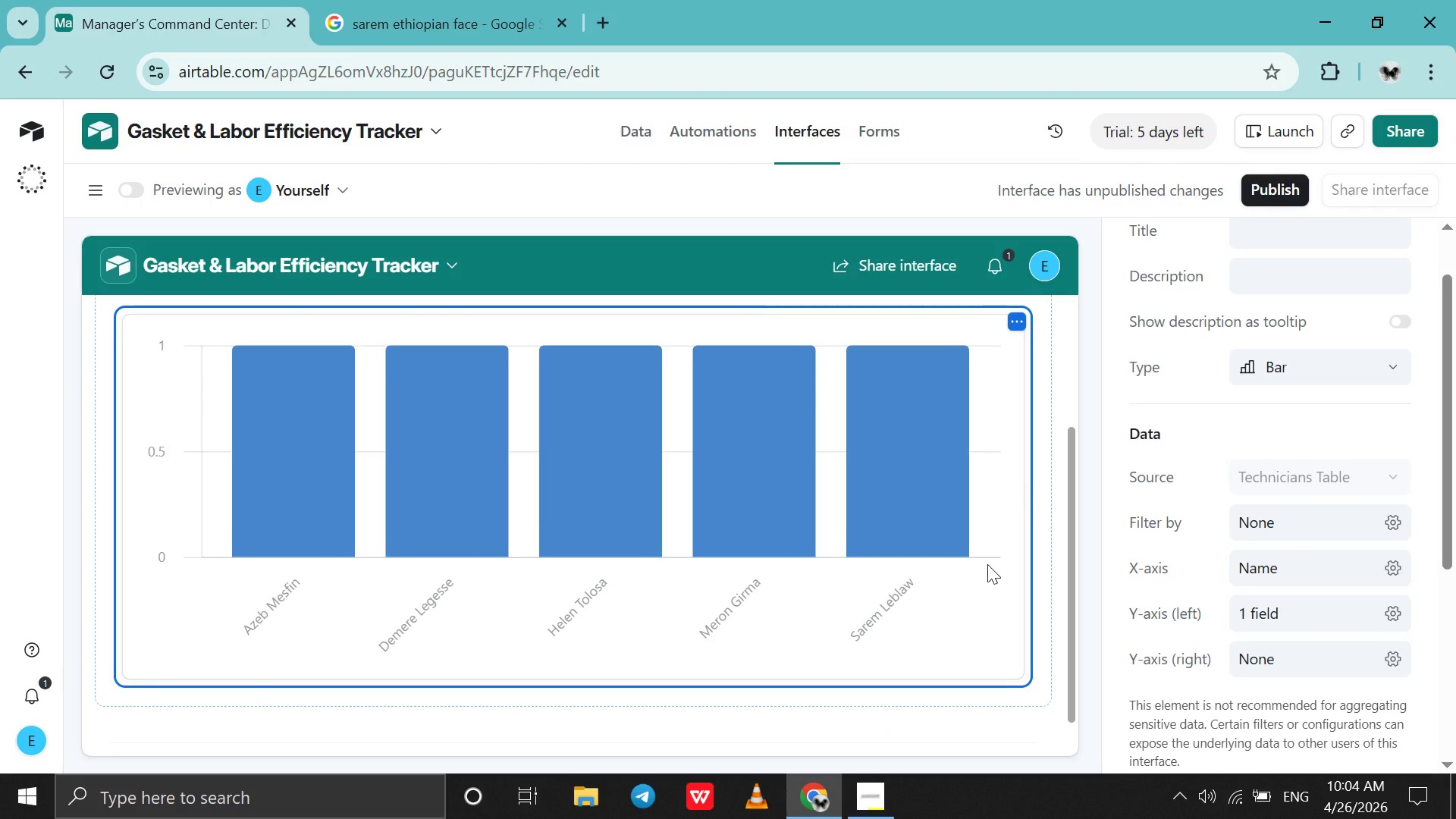 
scroll: coordinate [987, 564], scroll_direction: up, amount: 2.0
 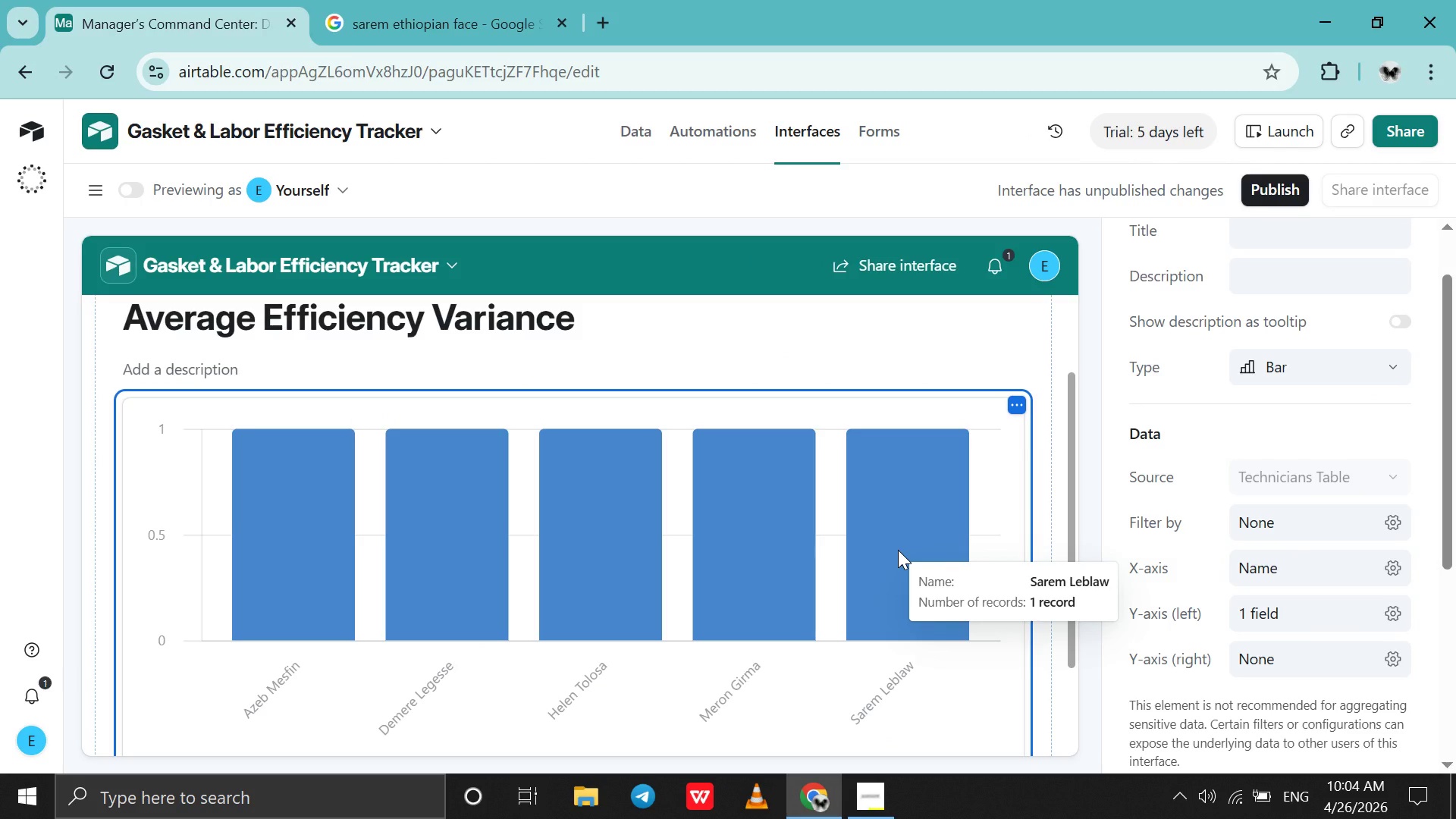 
left_click([898, 550])
 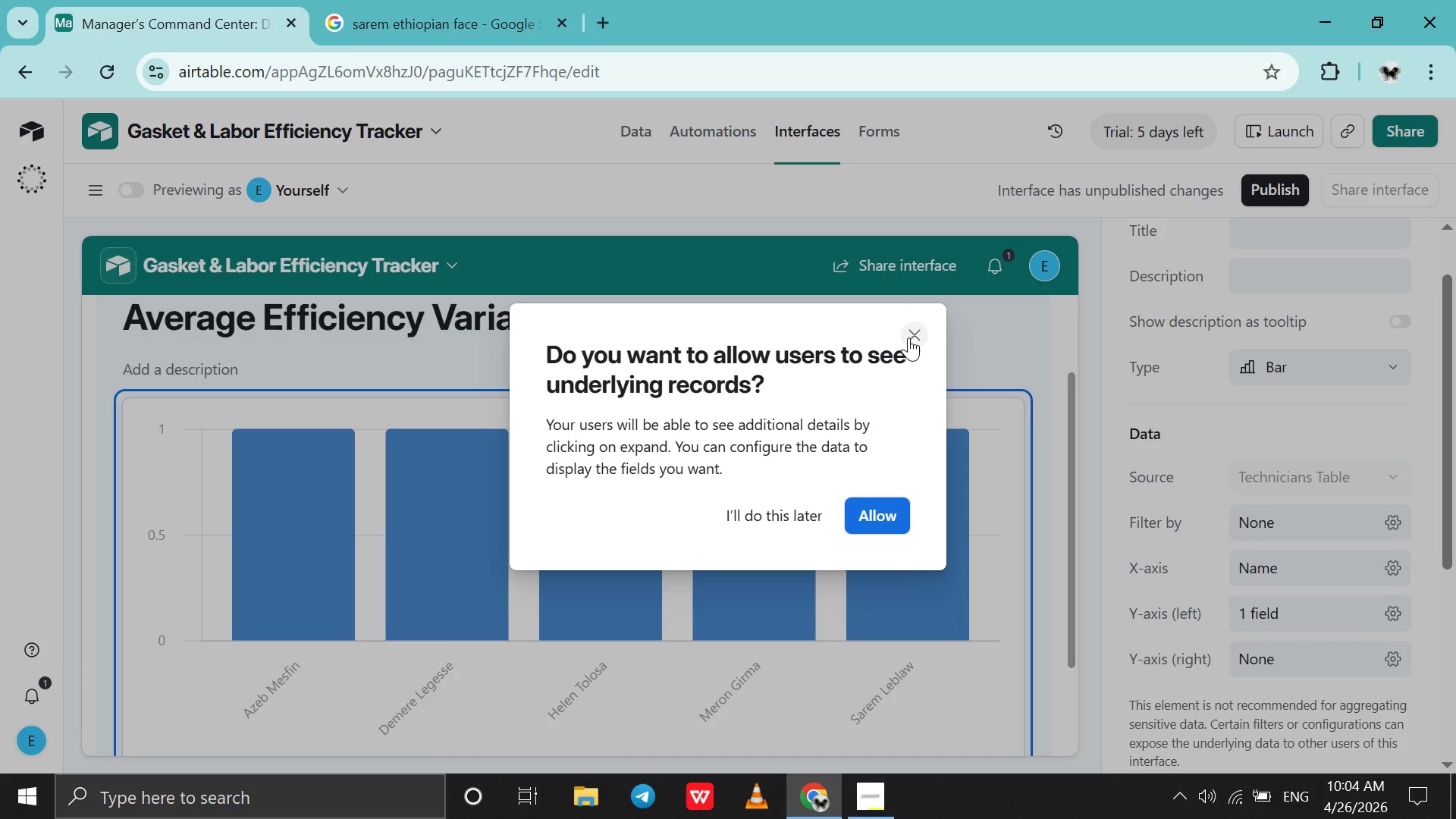 
left_click([908, 337])
 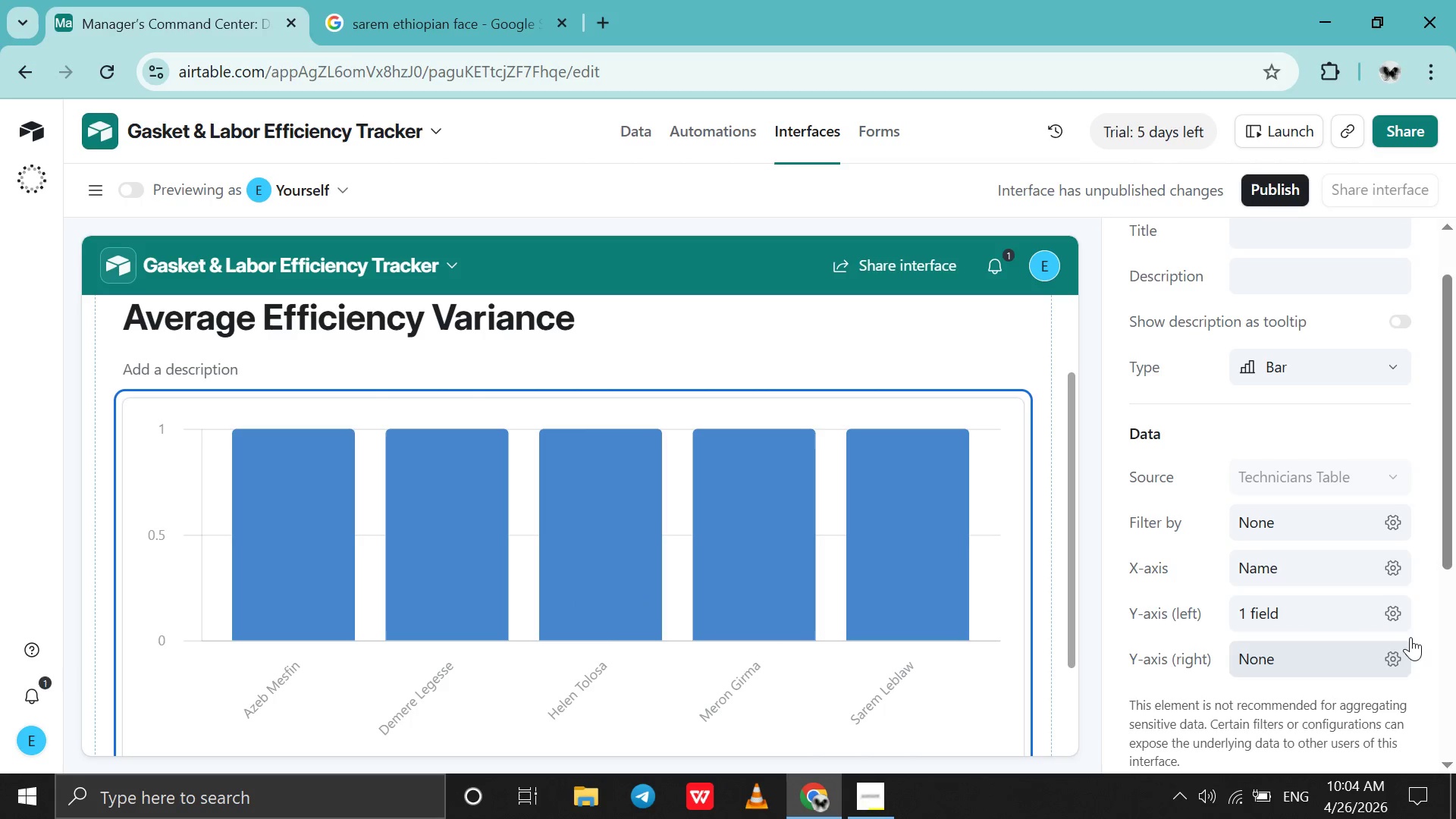 
left_click([1364, 613])
 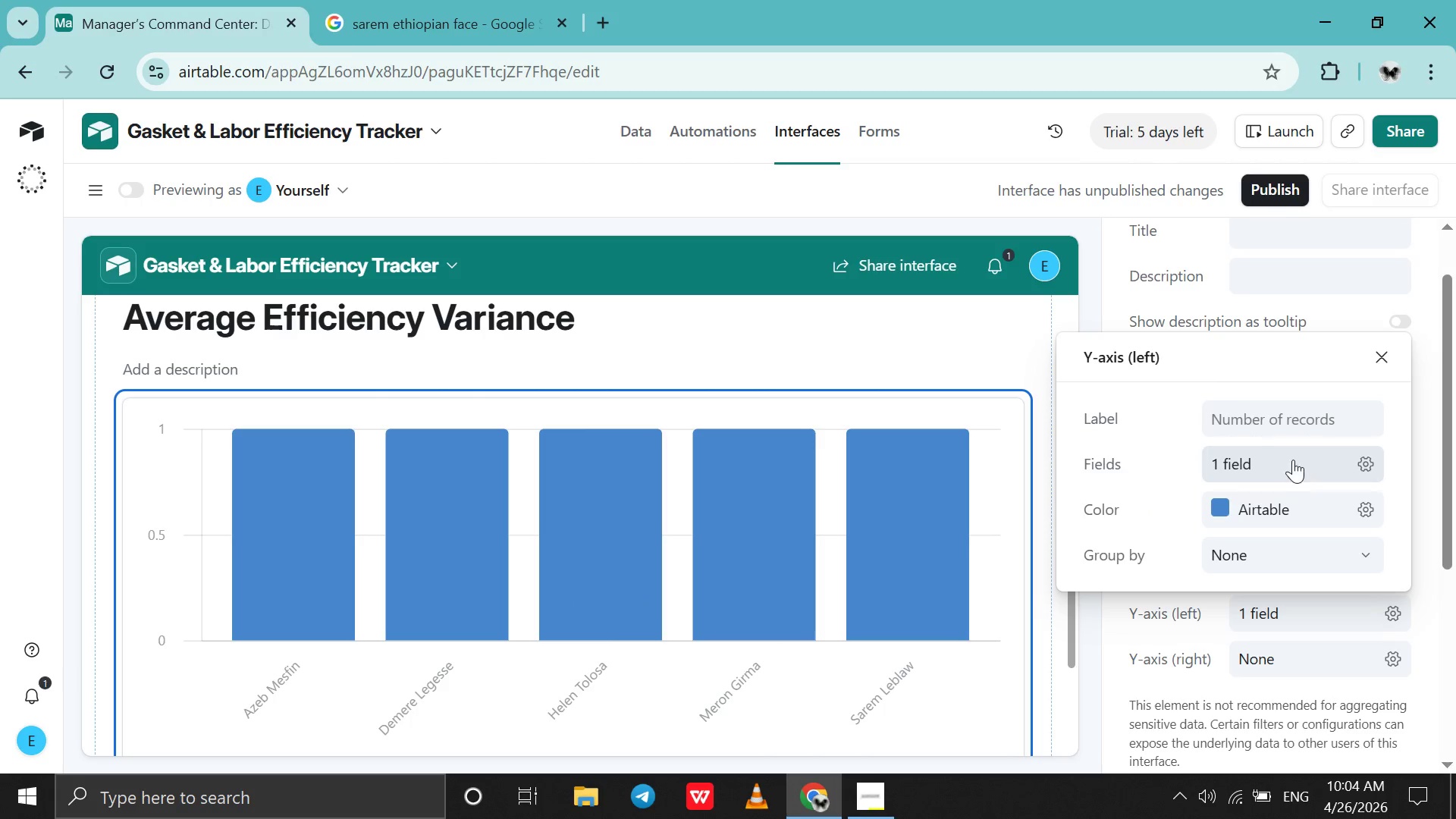 
left_click([1293, 459])
 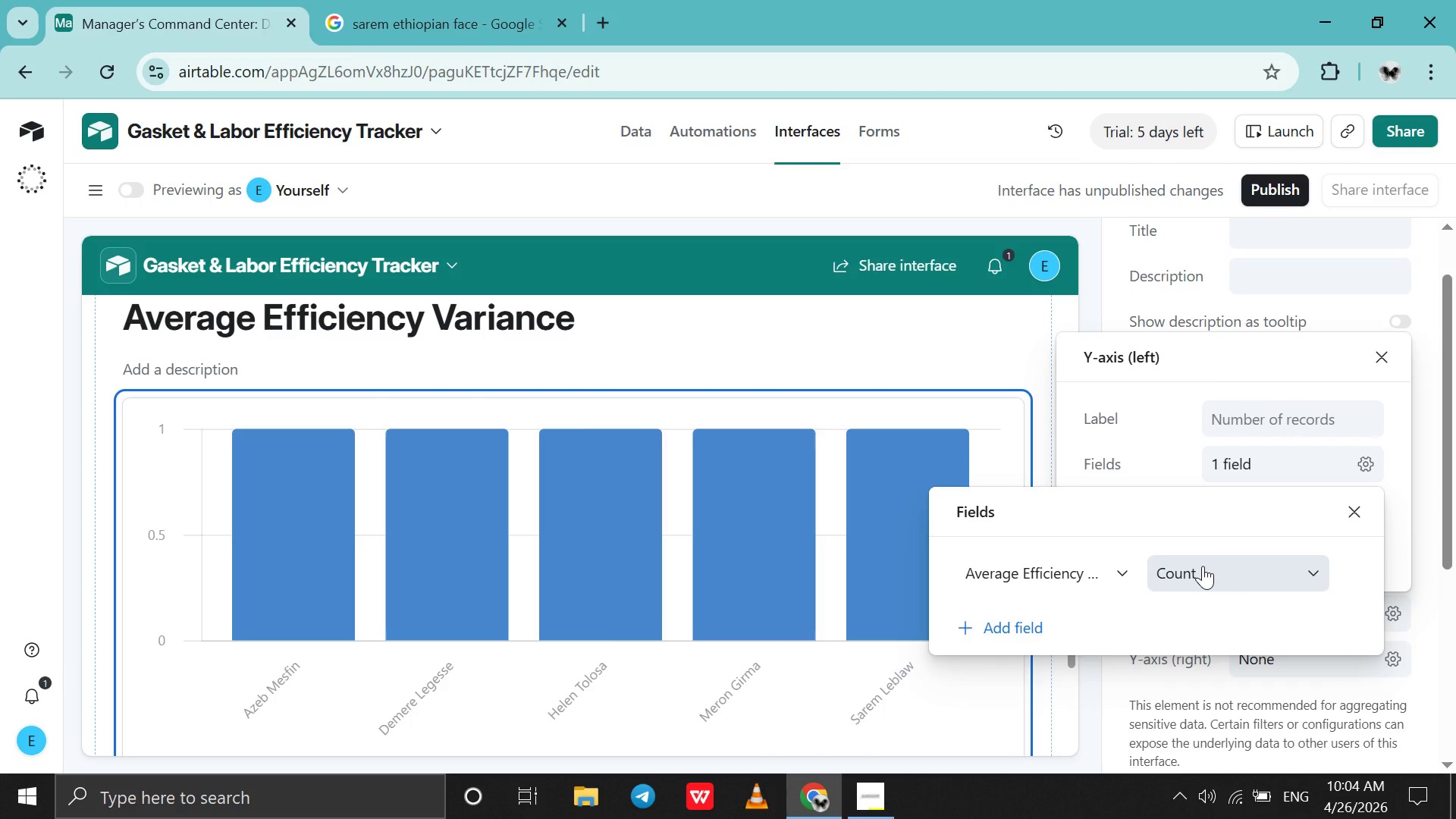 
left_click([1203, 566])
 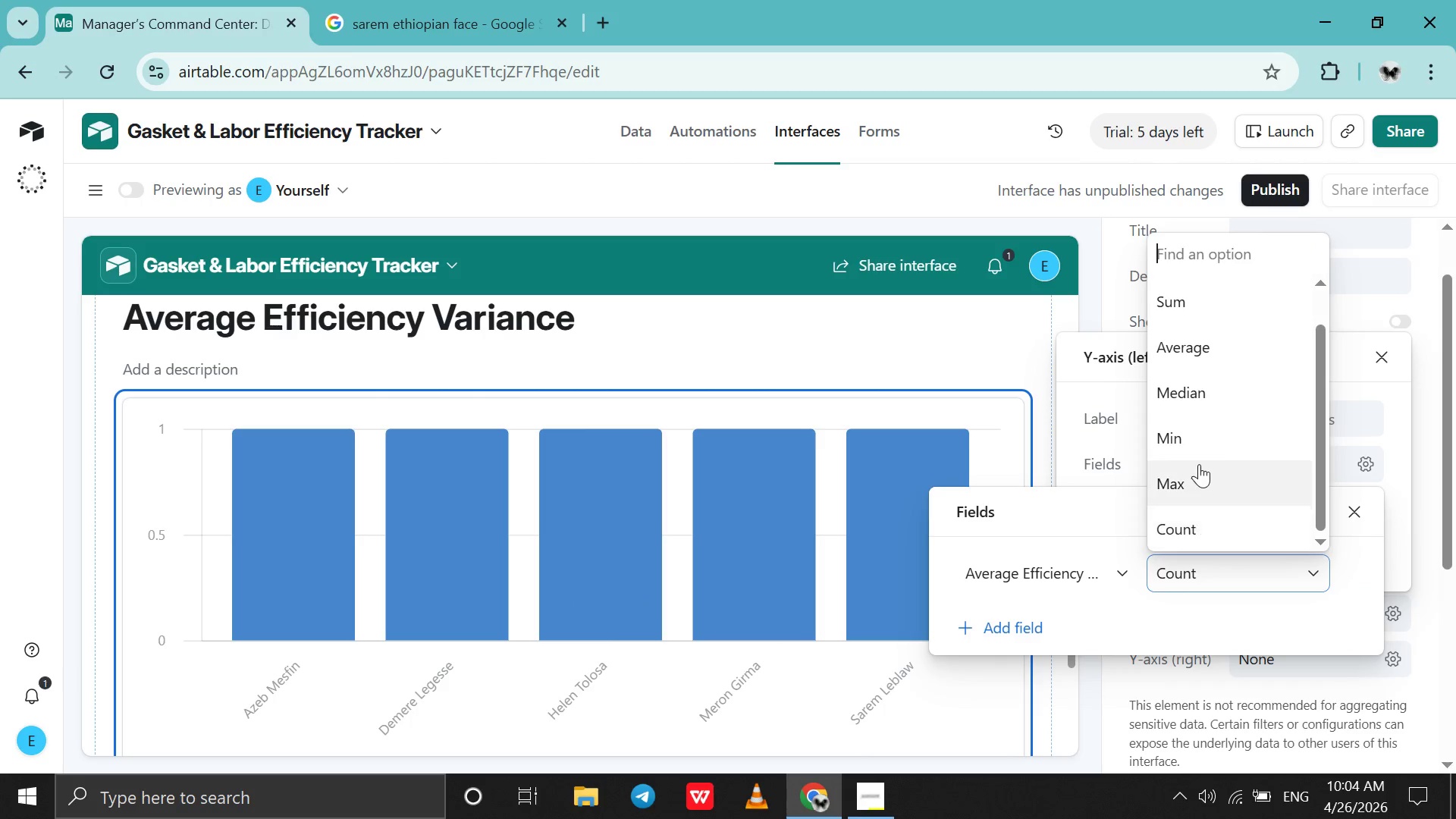 
scroll: coordinate [1199, 462], scroll_direction: down, amount: 3.0
 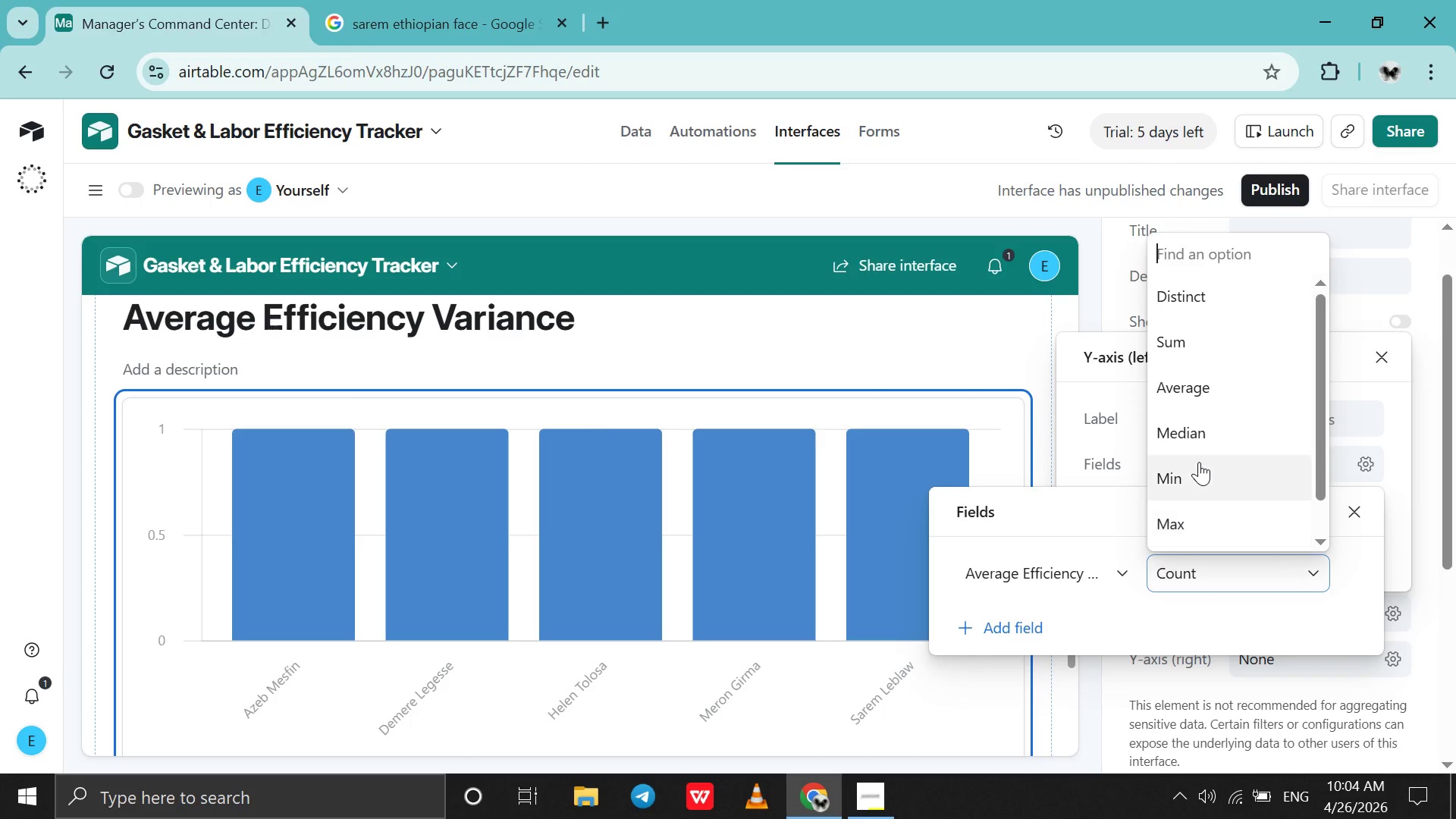 
scroll: coordinate [1199, 462], scroll_direction: none, amount: 0.0
 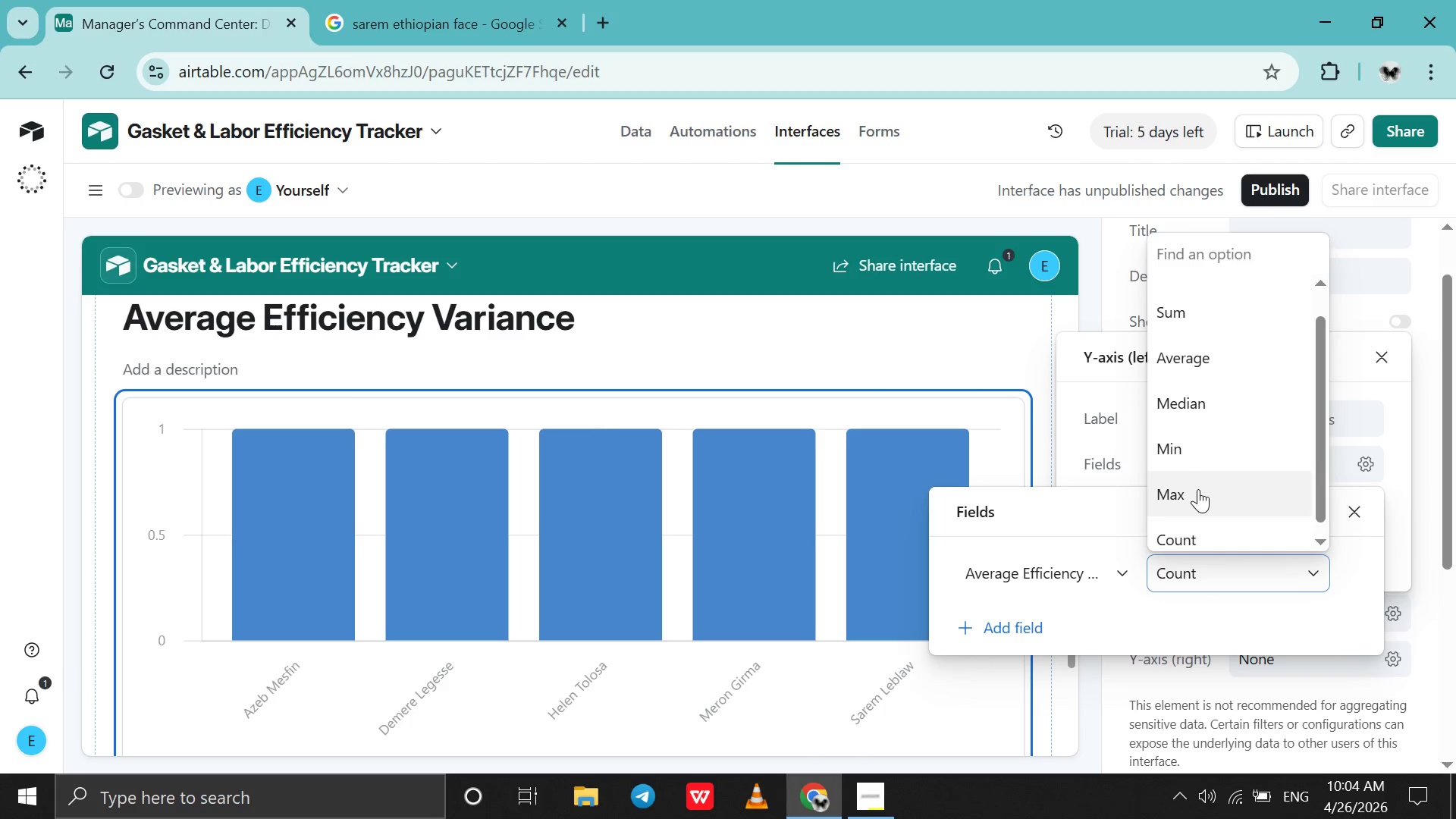 
left_click([1198, 491])
 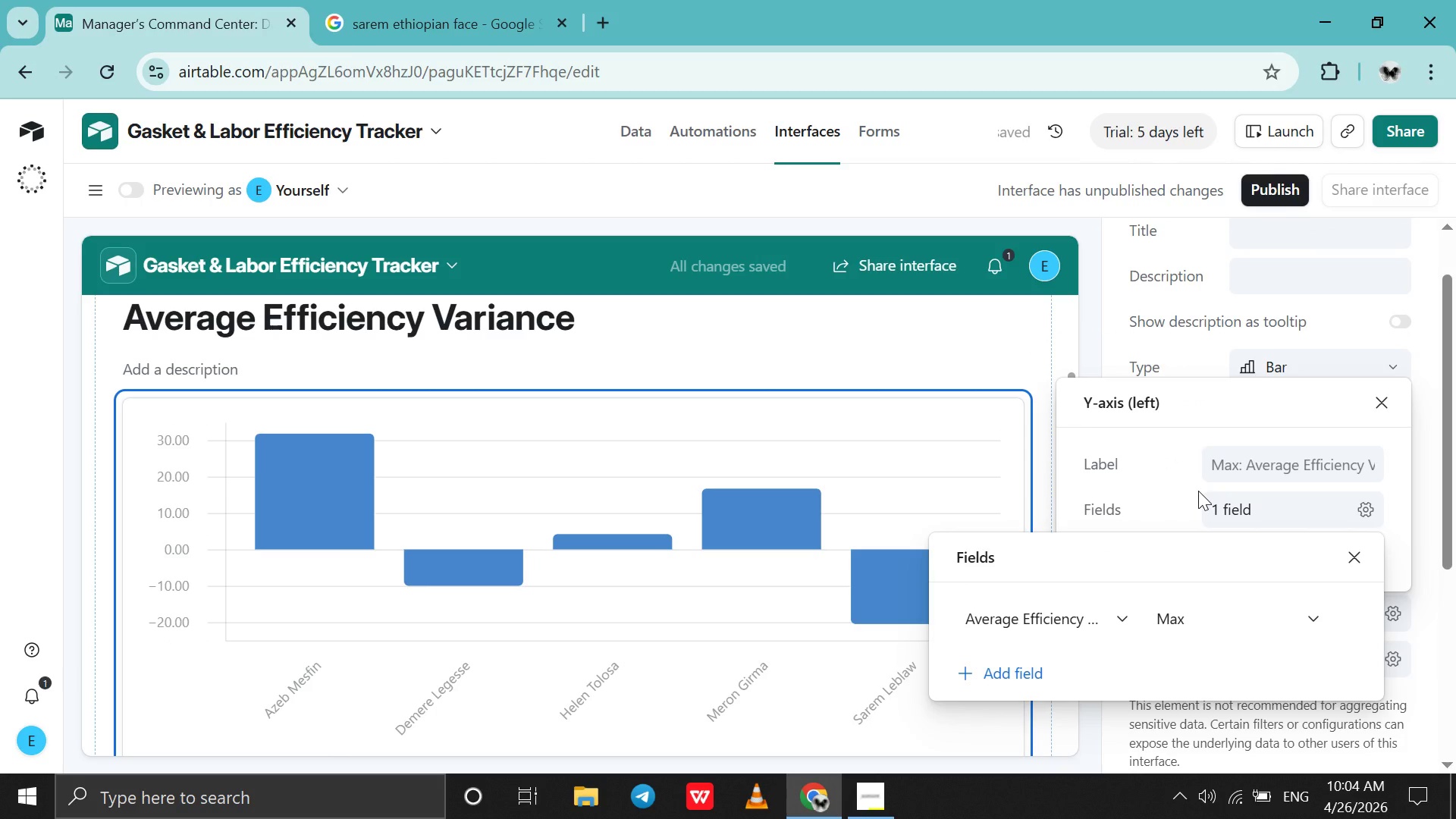 
wait(9.03)
 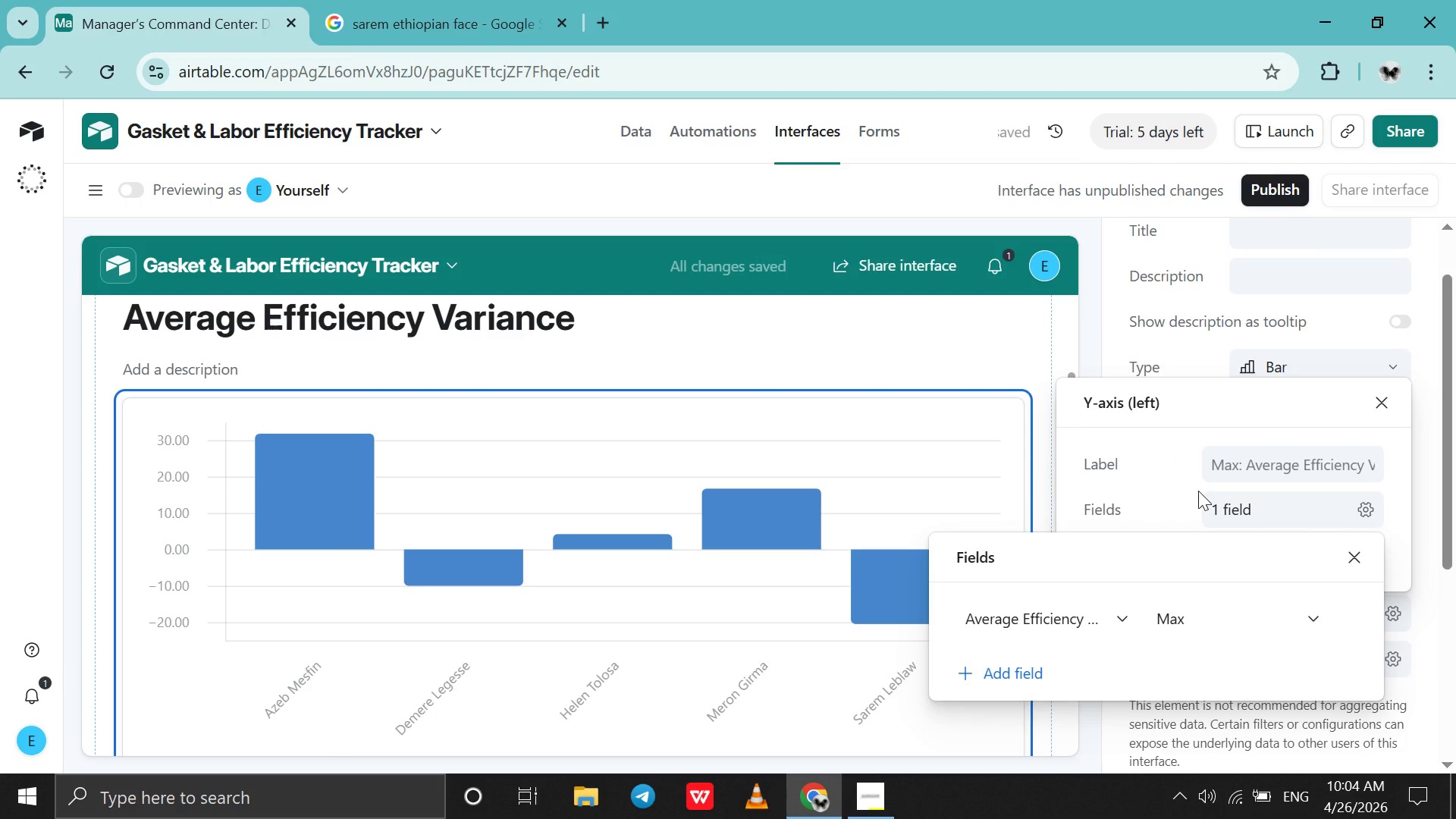 
left_click([1202, 733])
 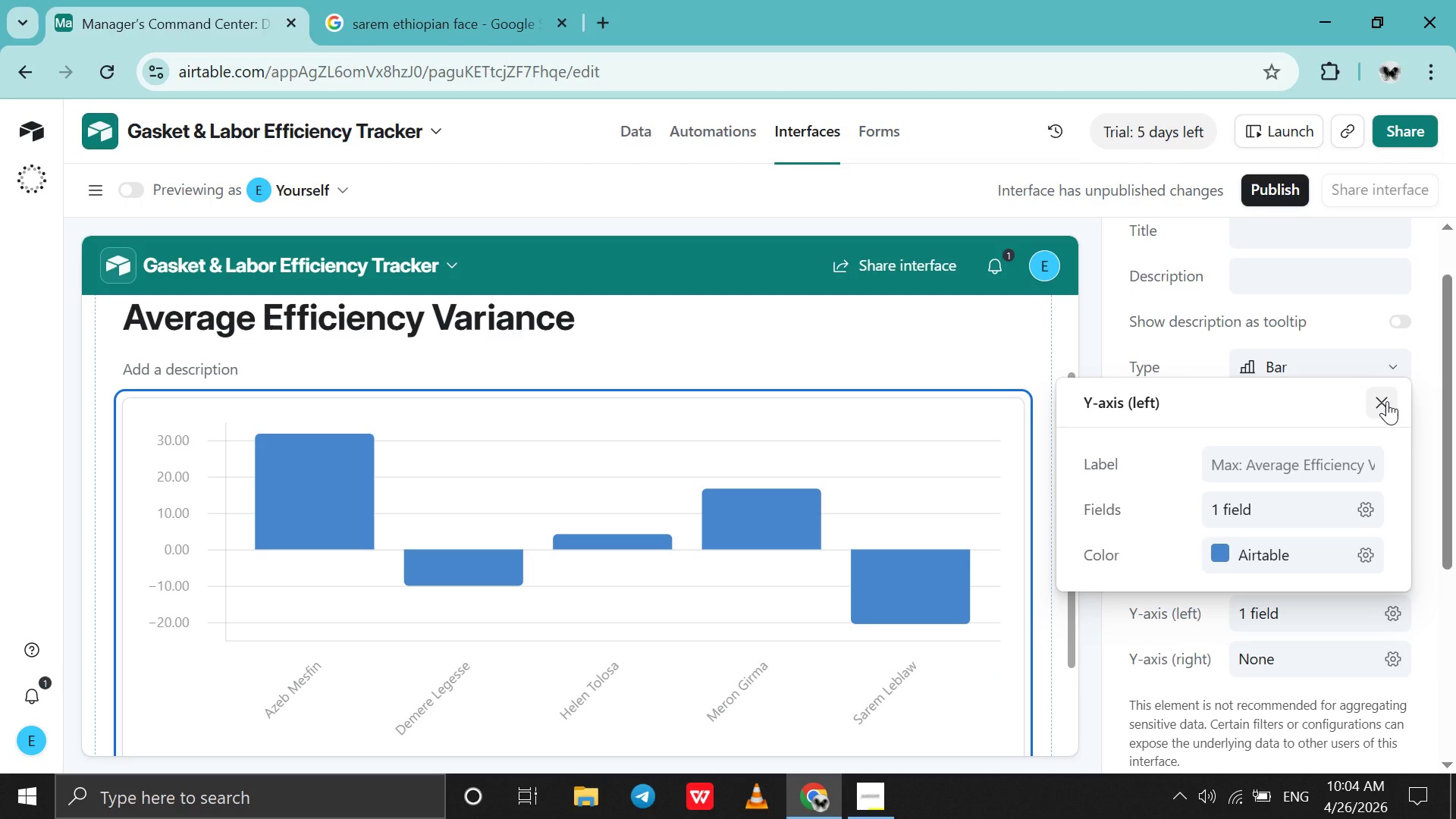 
left_click([1387, 401])
 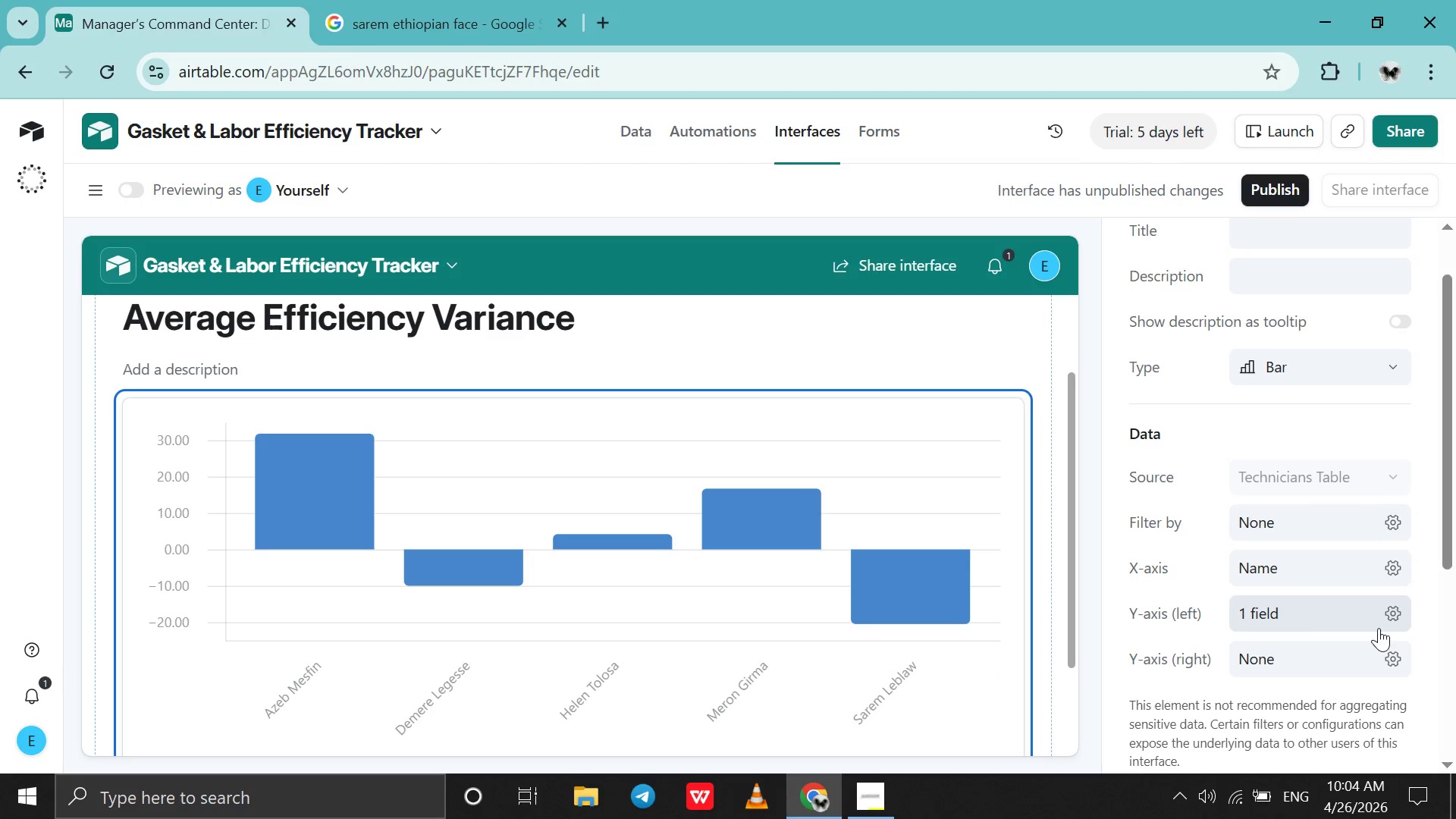 
scroll: coordinate [1379, 628], scroll_direction: down, amount: 11.0
 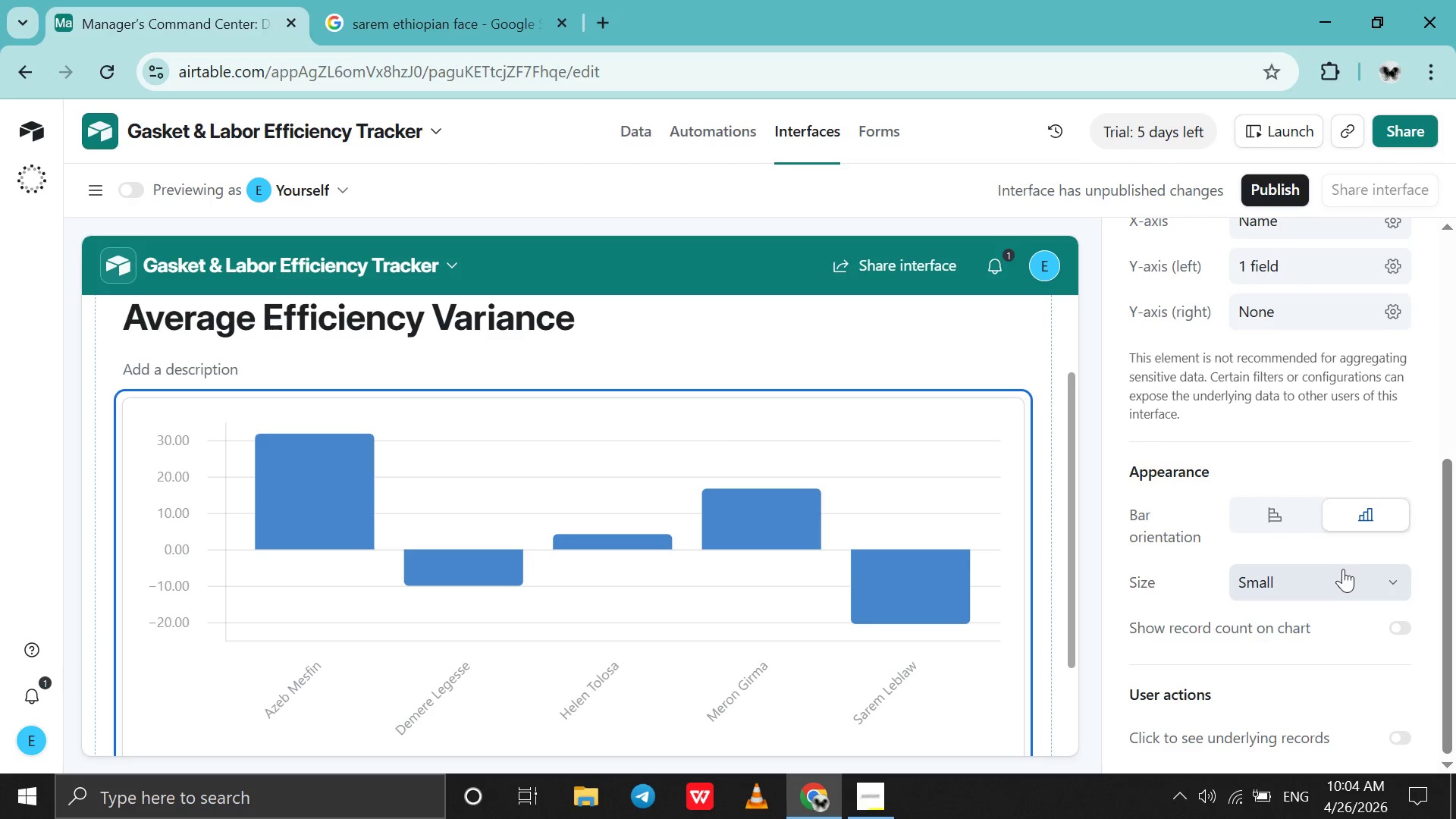 
left_click([1241, 500])
 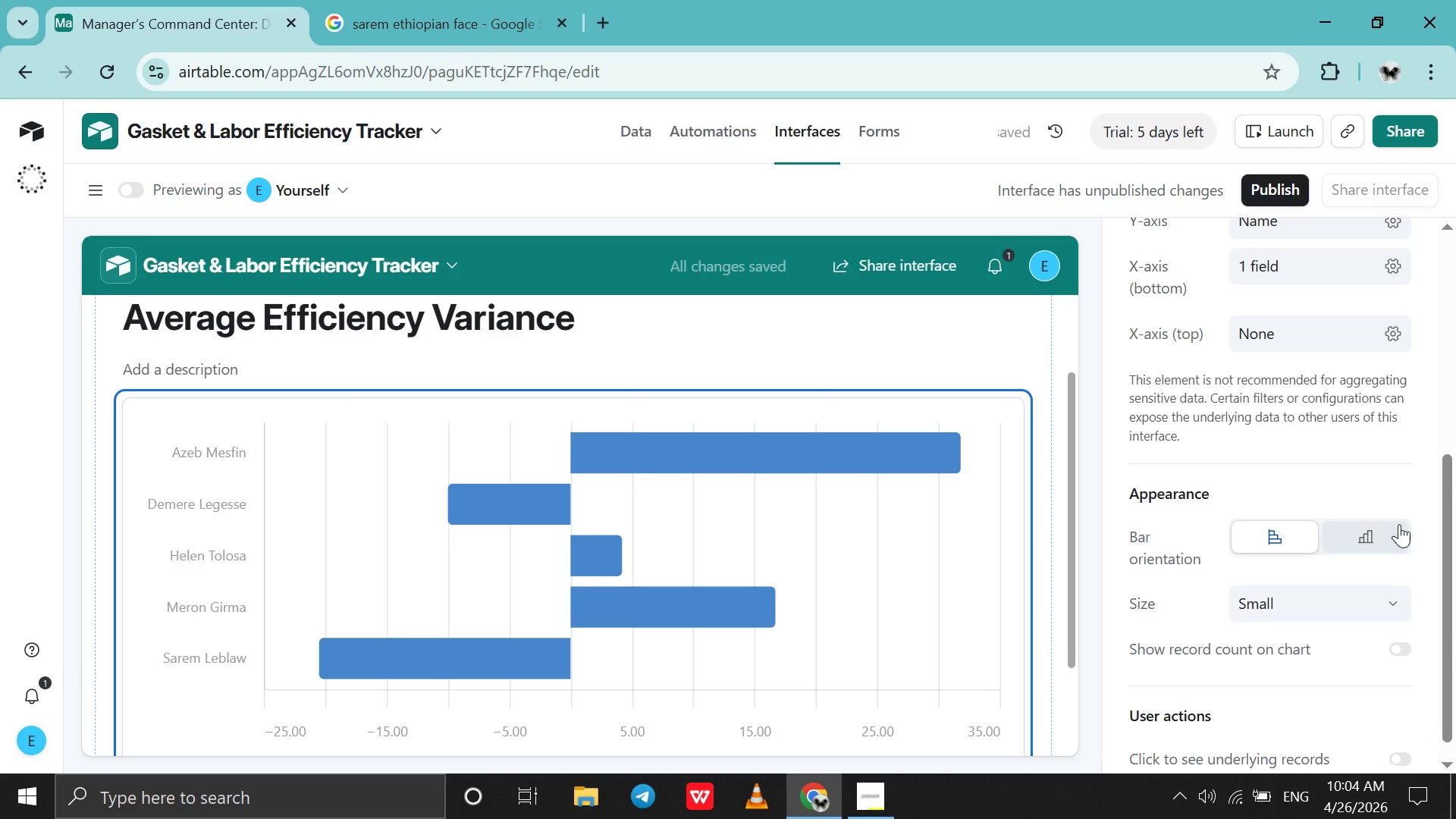 
left_click([1391, 529])
 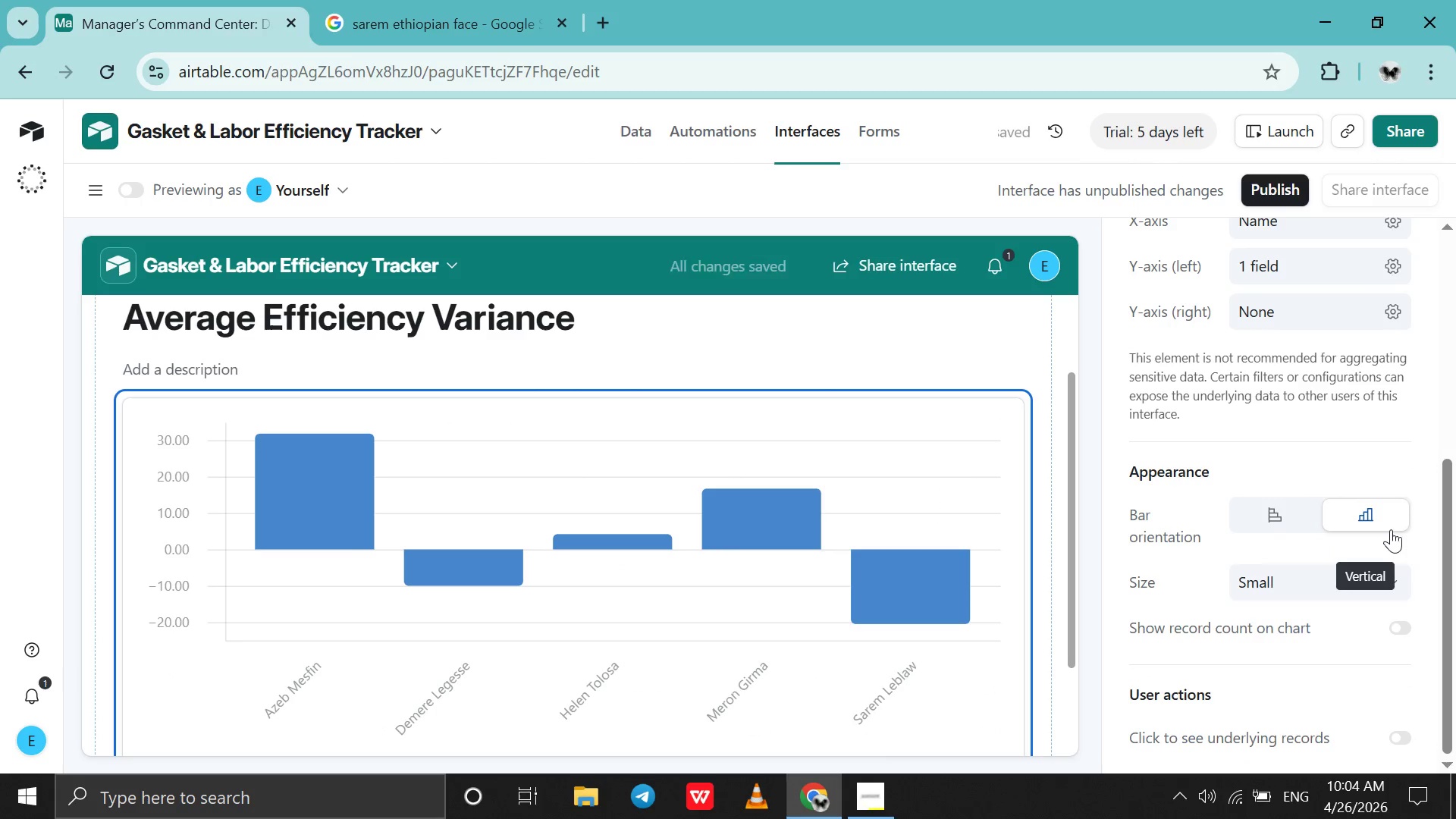 
scroll: coordinate [1391, 529], scroll_direction: down, amount: 8.0
 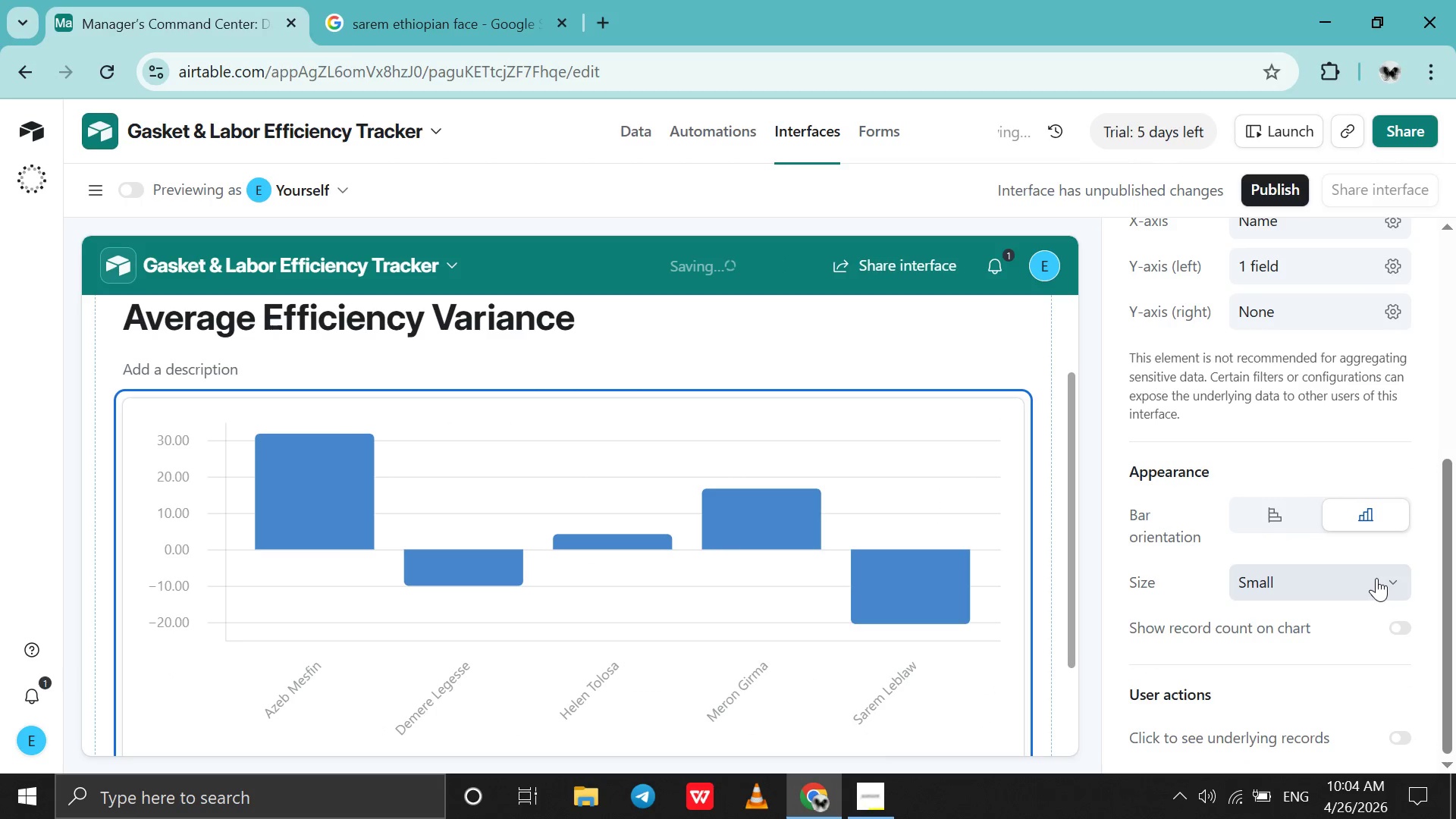 
left_click([1376, 578])
 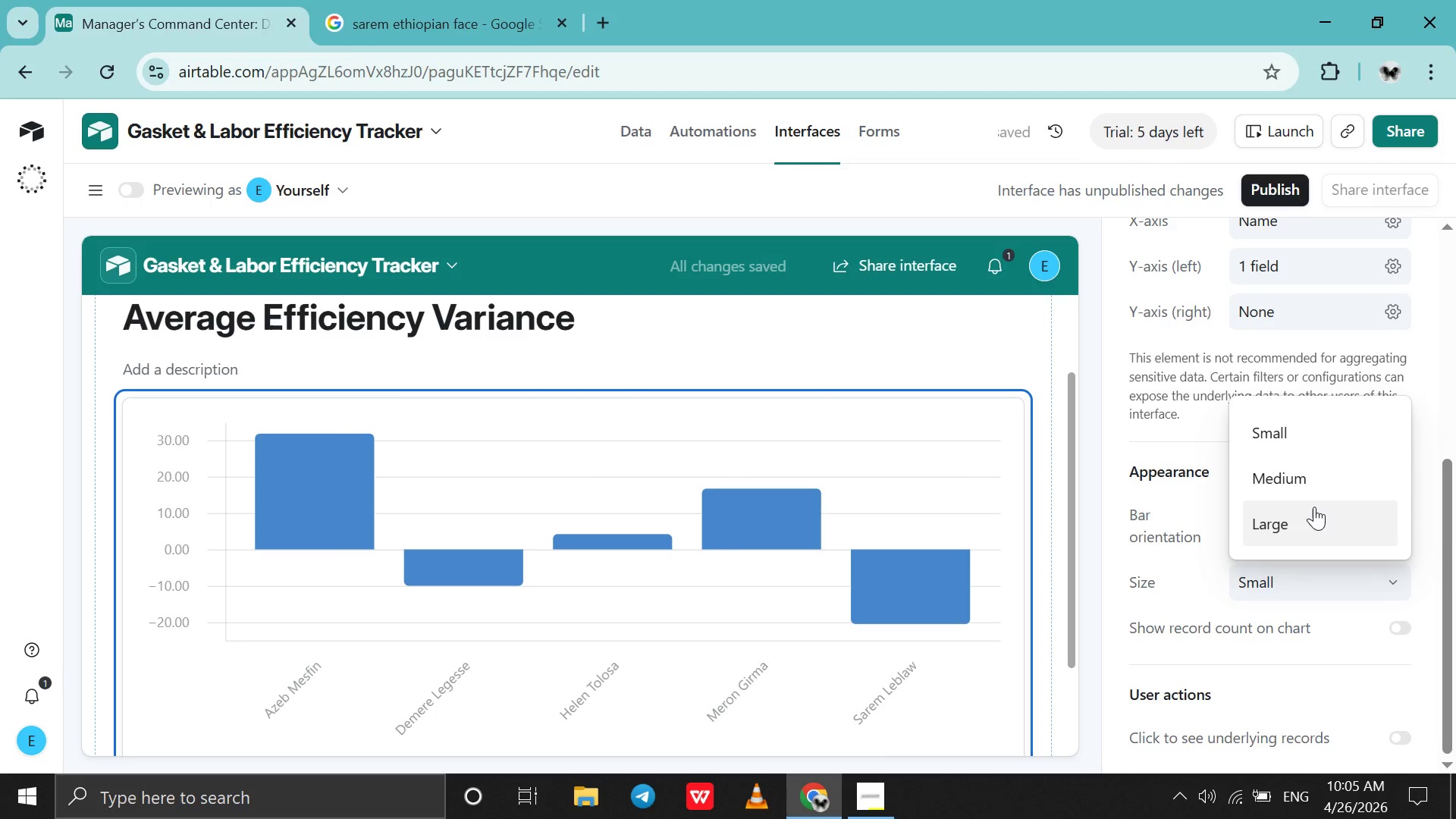 
left_click([1316, 517])
 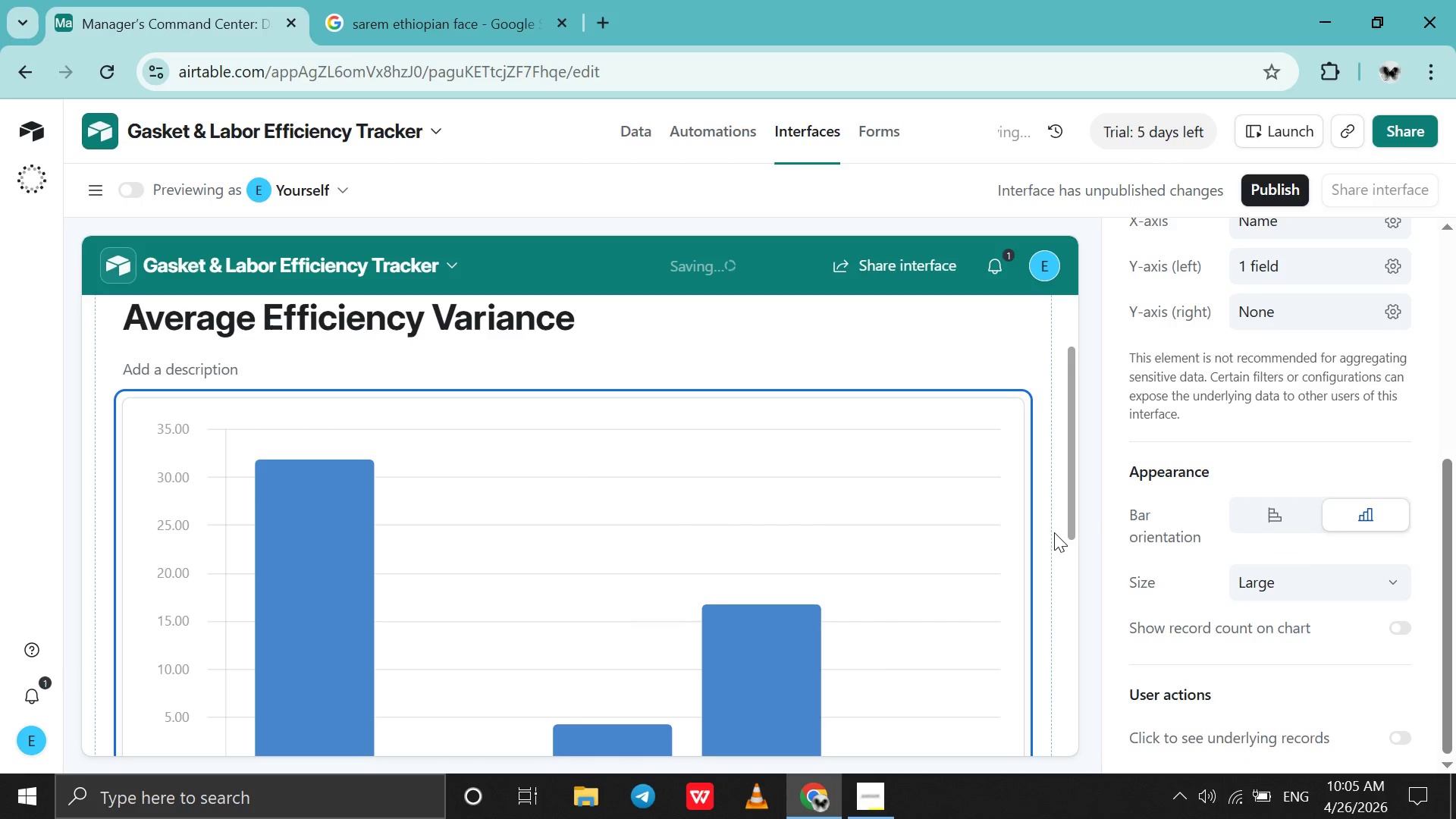 
scroll: coordinate [1054, 532], scroll_direction: down, amount: 7.0
 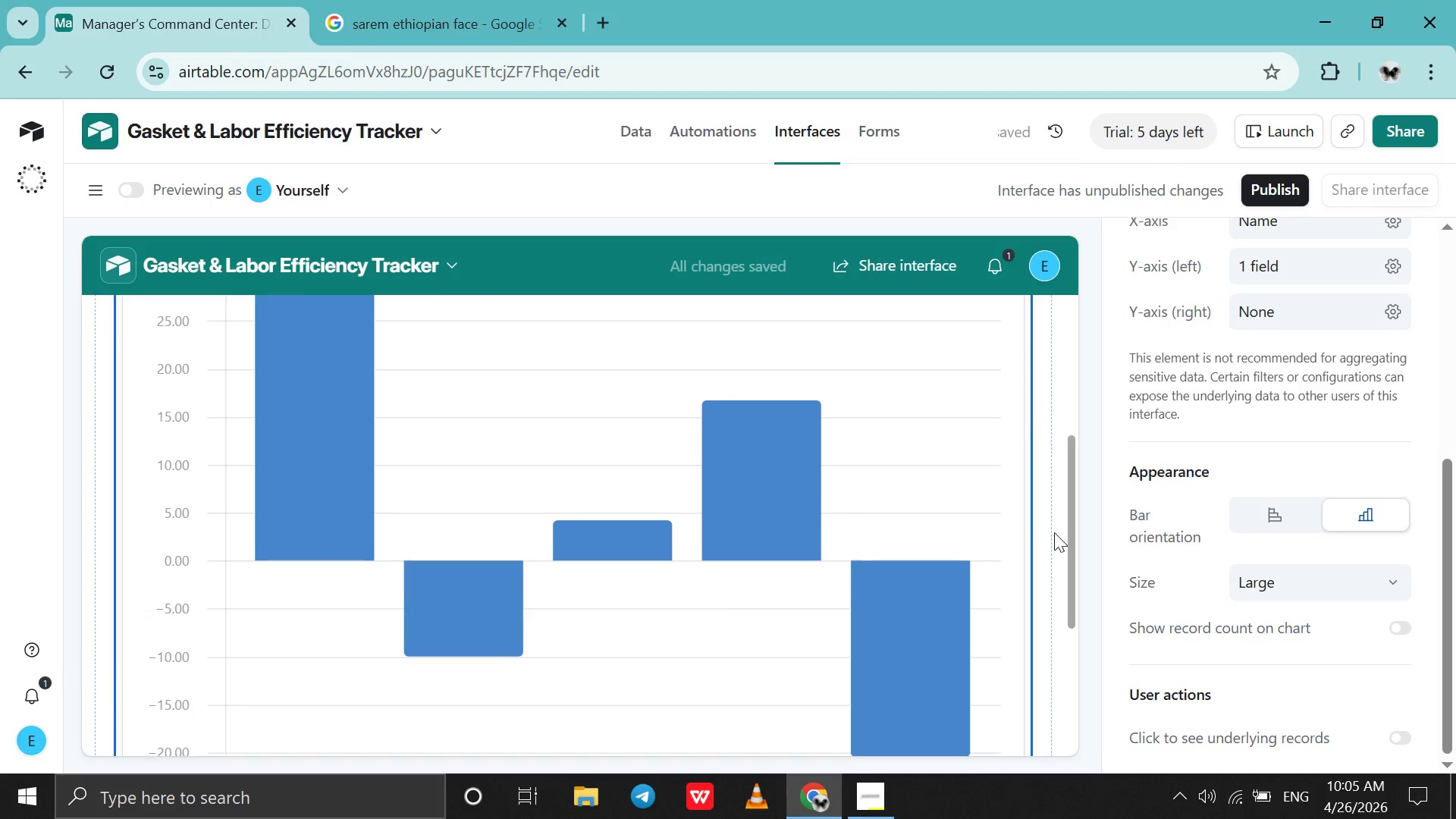 
scroll: coordinate [1054, 532], scroll_direction: up, amount: 1.0
 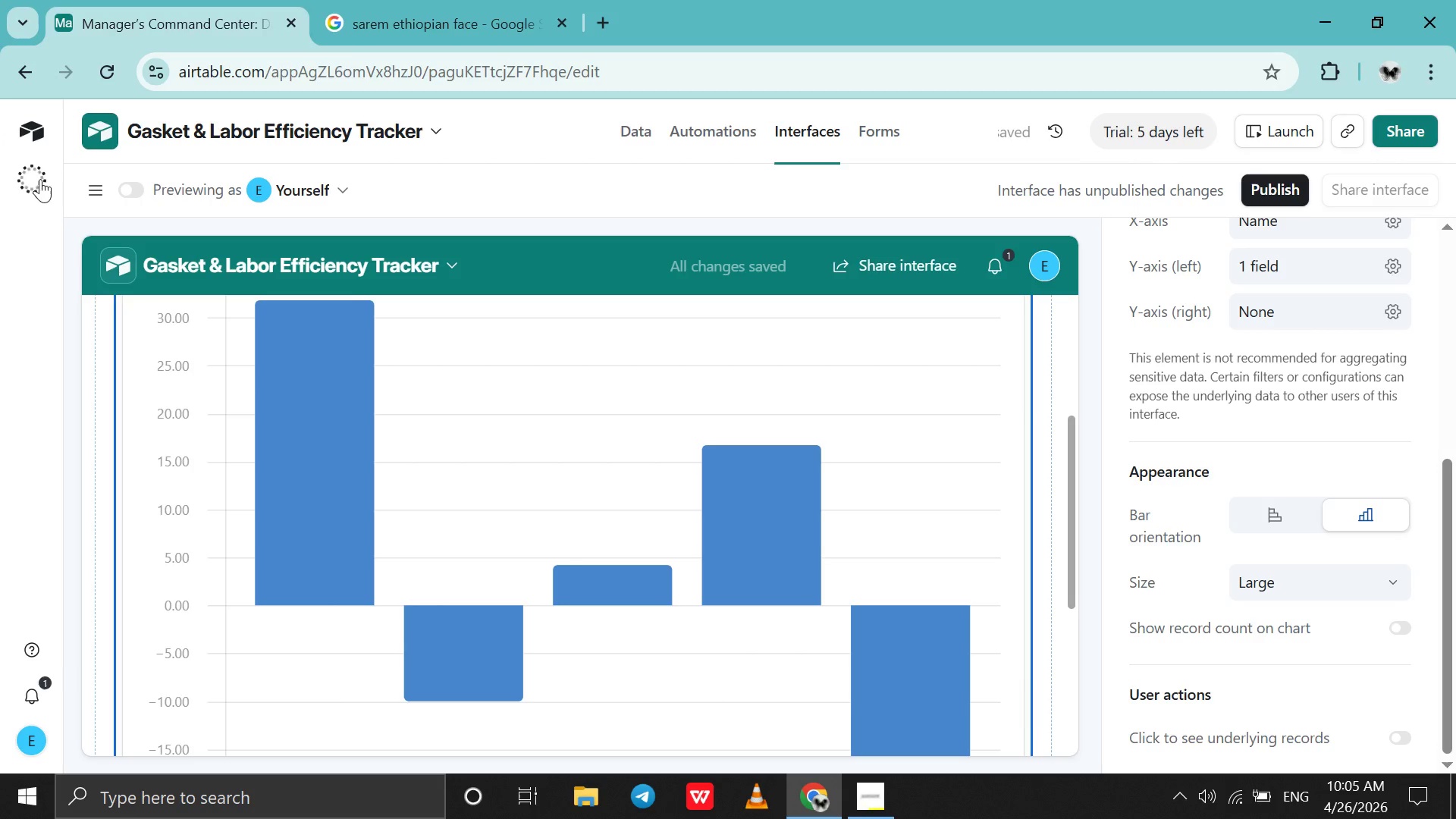 
left_click([88, 194])
 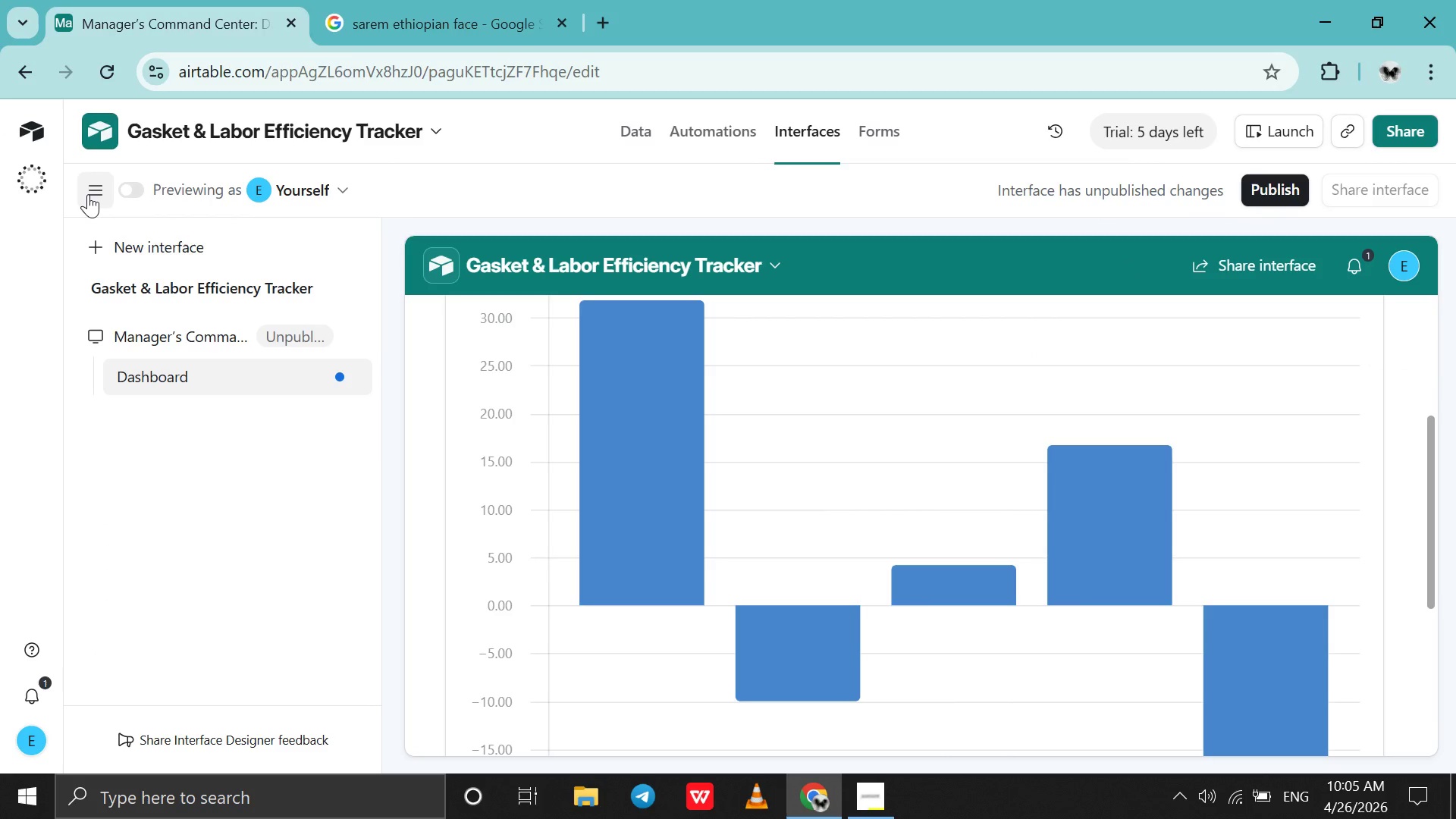 
scroll: coordinate [551, 682], scroll_direction: up, amount: 42.0
 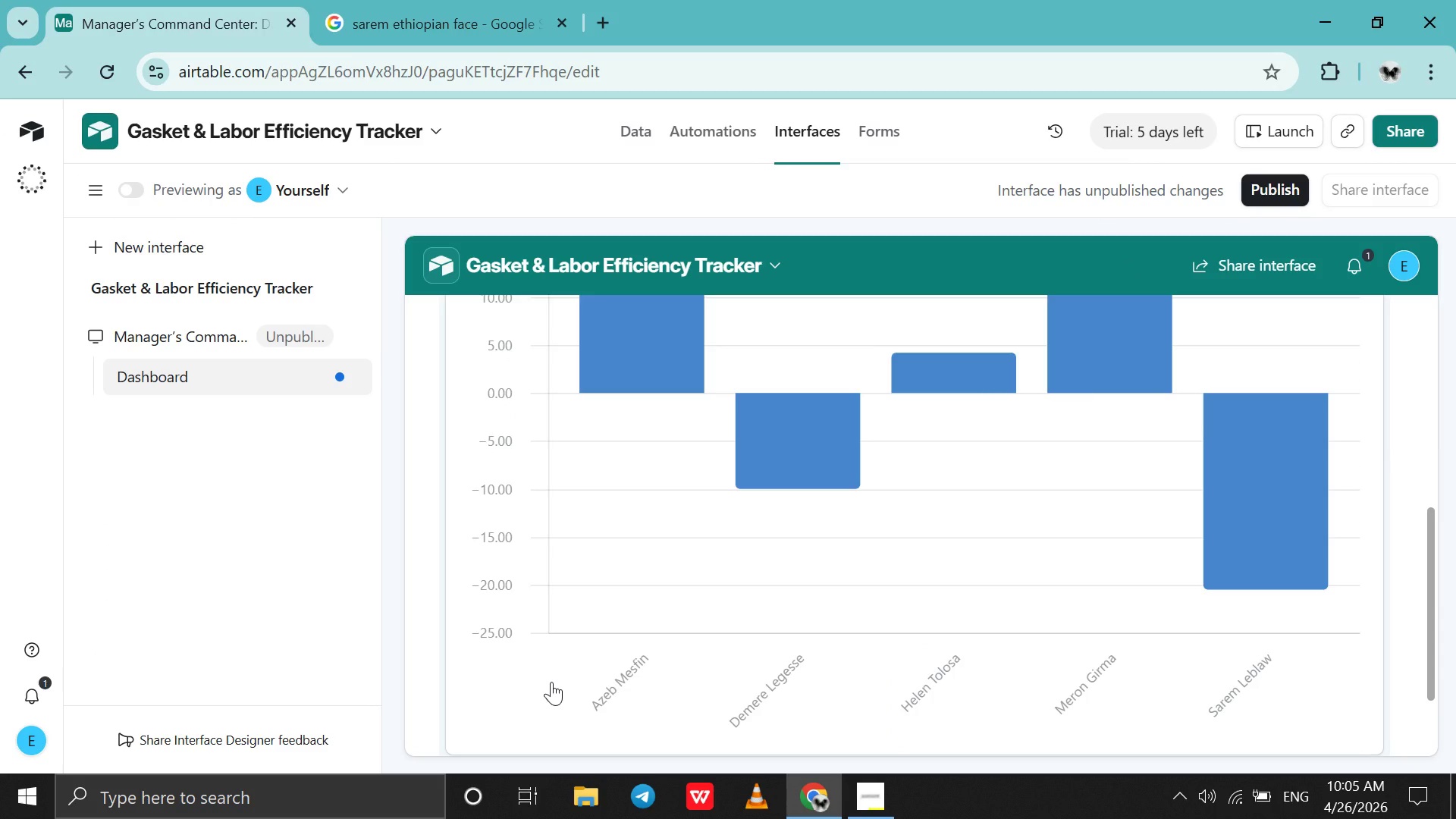 
scroll: coordinate [551, 682], scroll_direction: none, amount: 0.0
 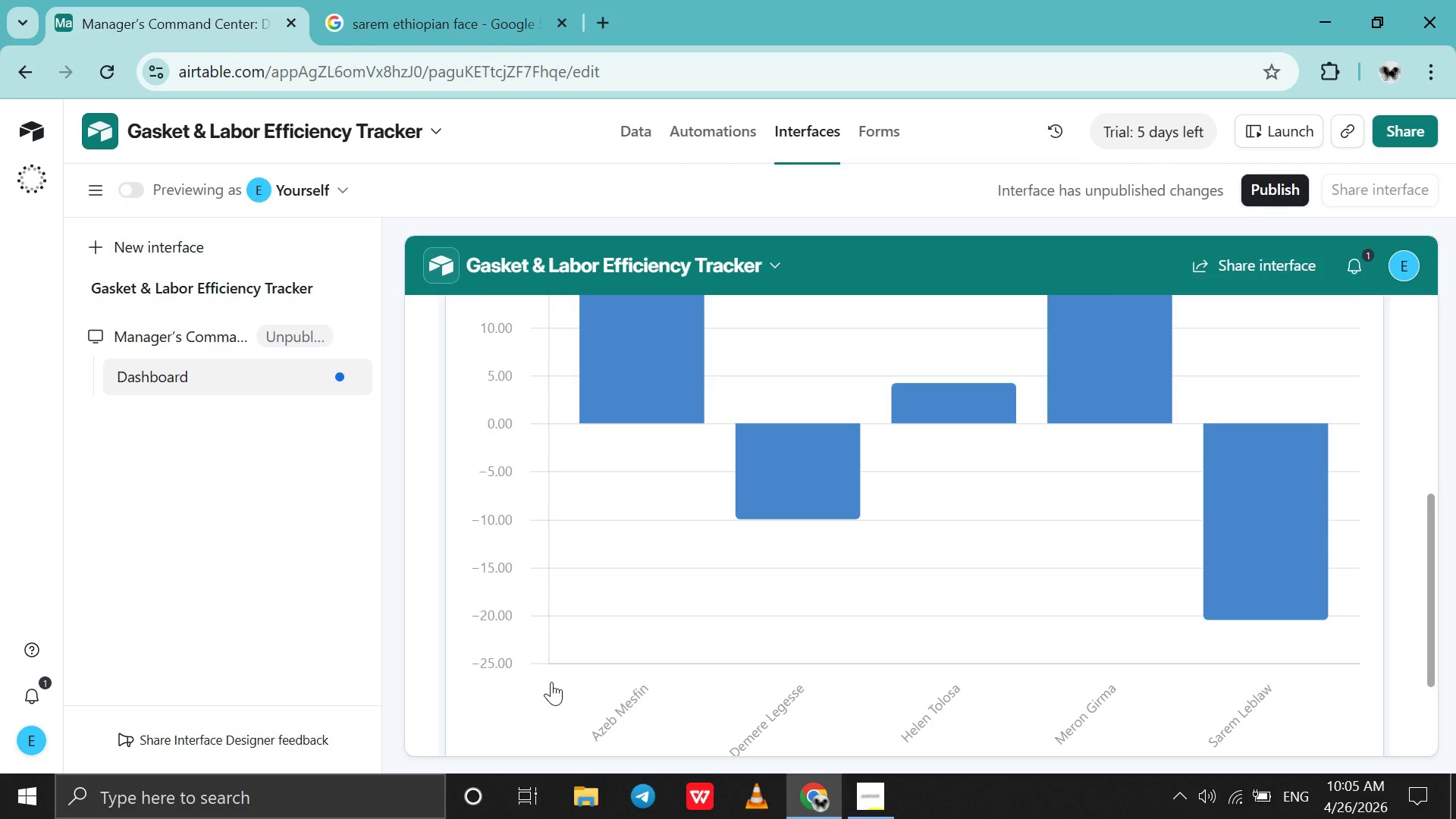 
scroll: coordinate [551, 682], scroll_direction: up, amount: 2.0
 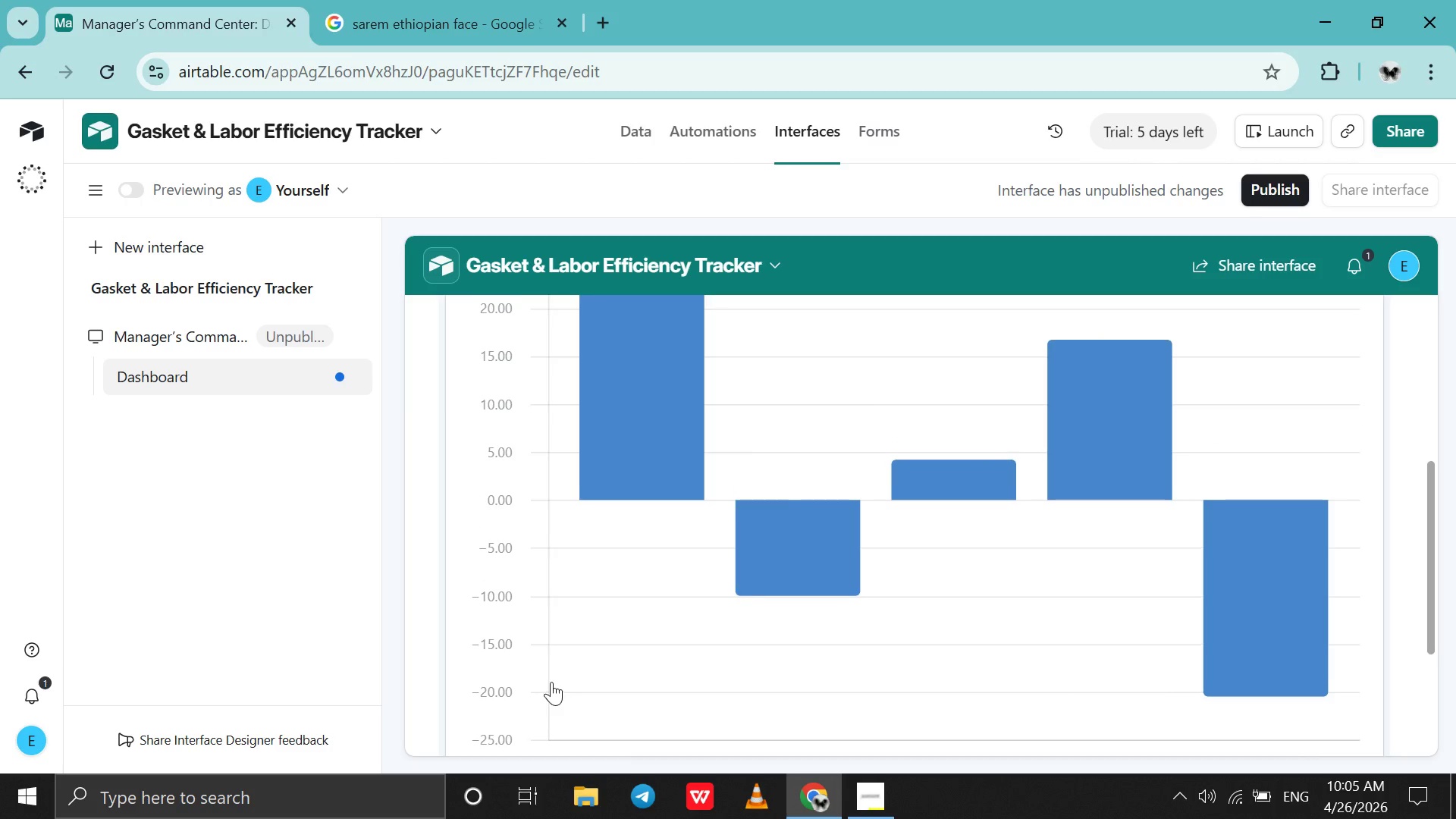 
scroll: coordinate [551, 682], scroll_direction: down, amount: 1.0
 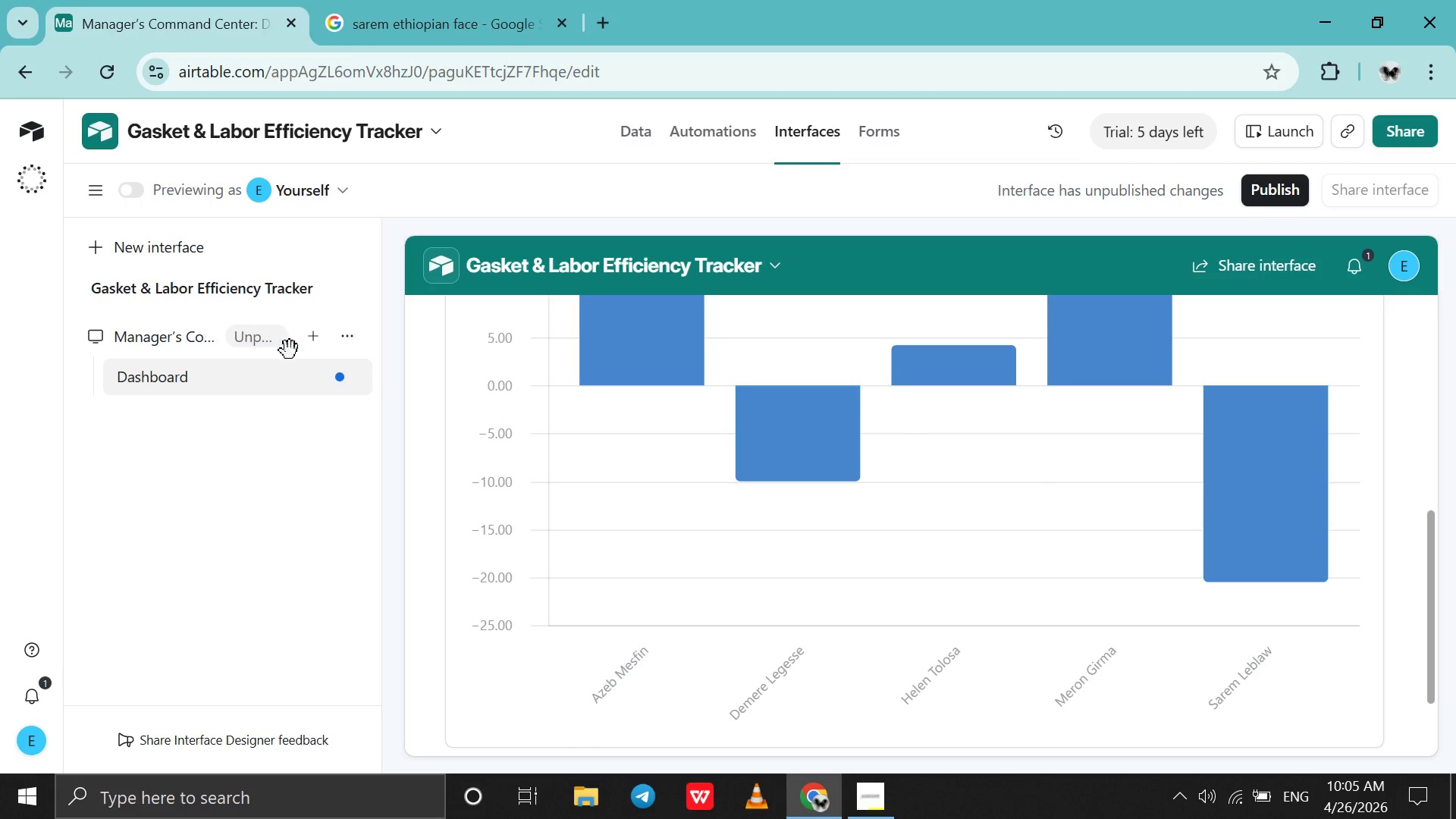 
left_click([311, 344])
 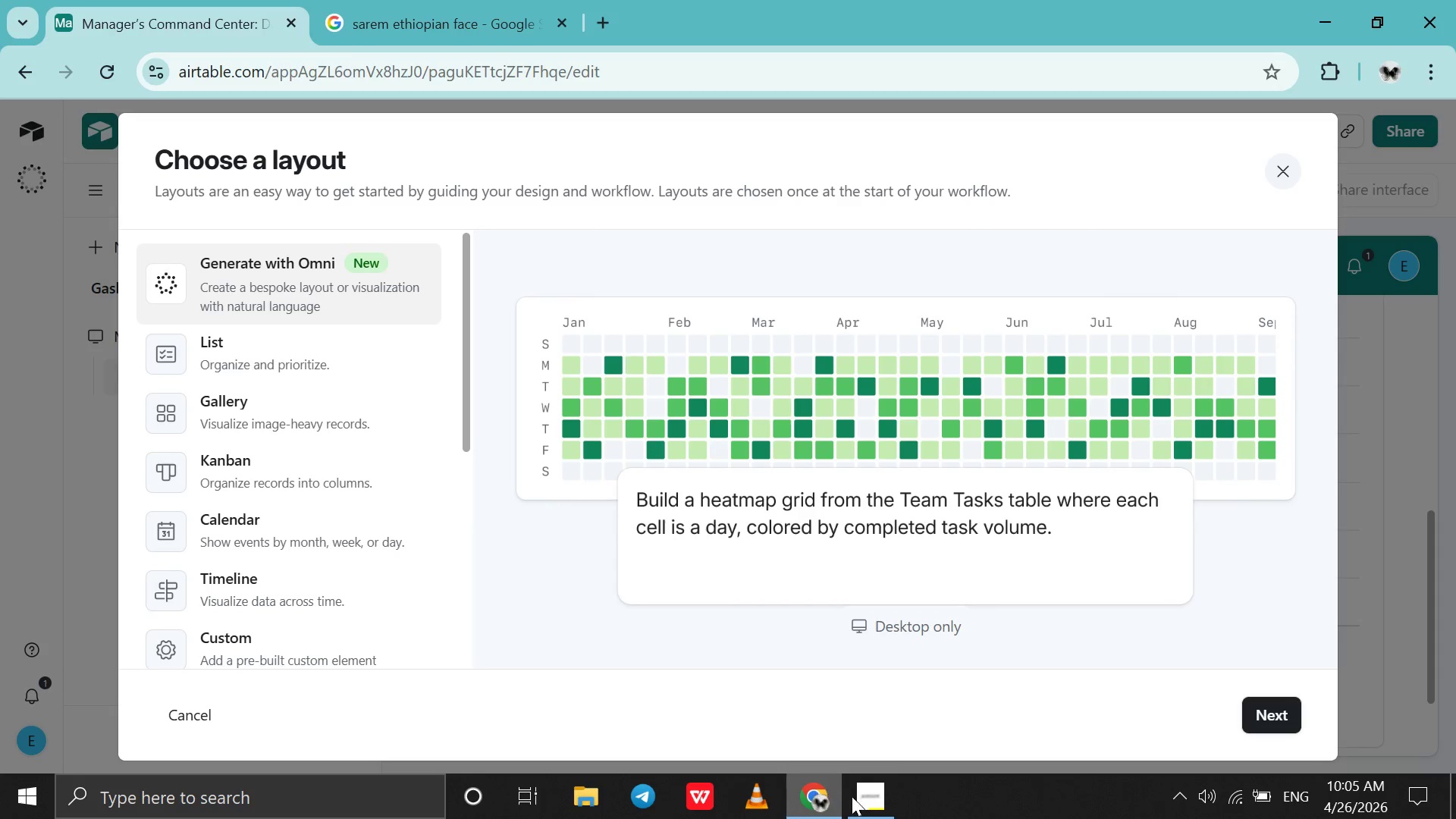 
left_click([874, 799])